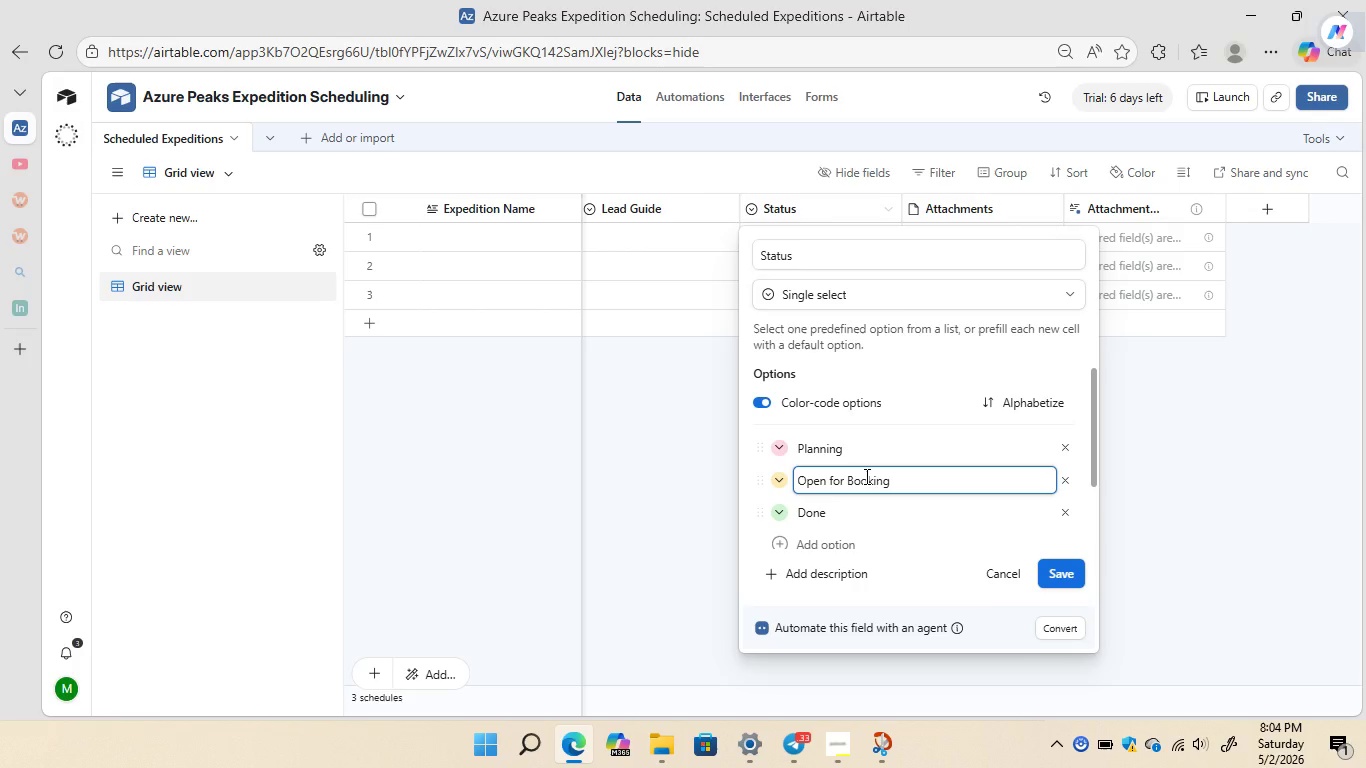 
wait(5.75)
 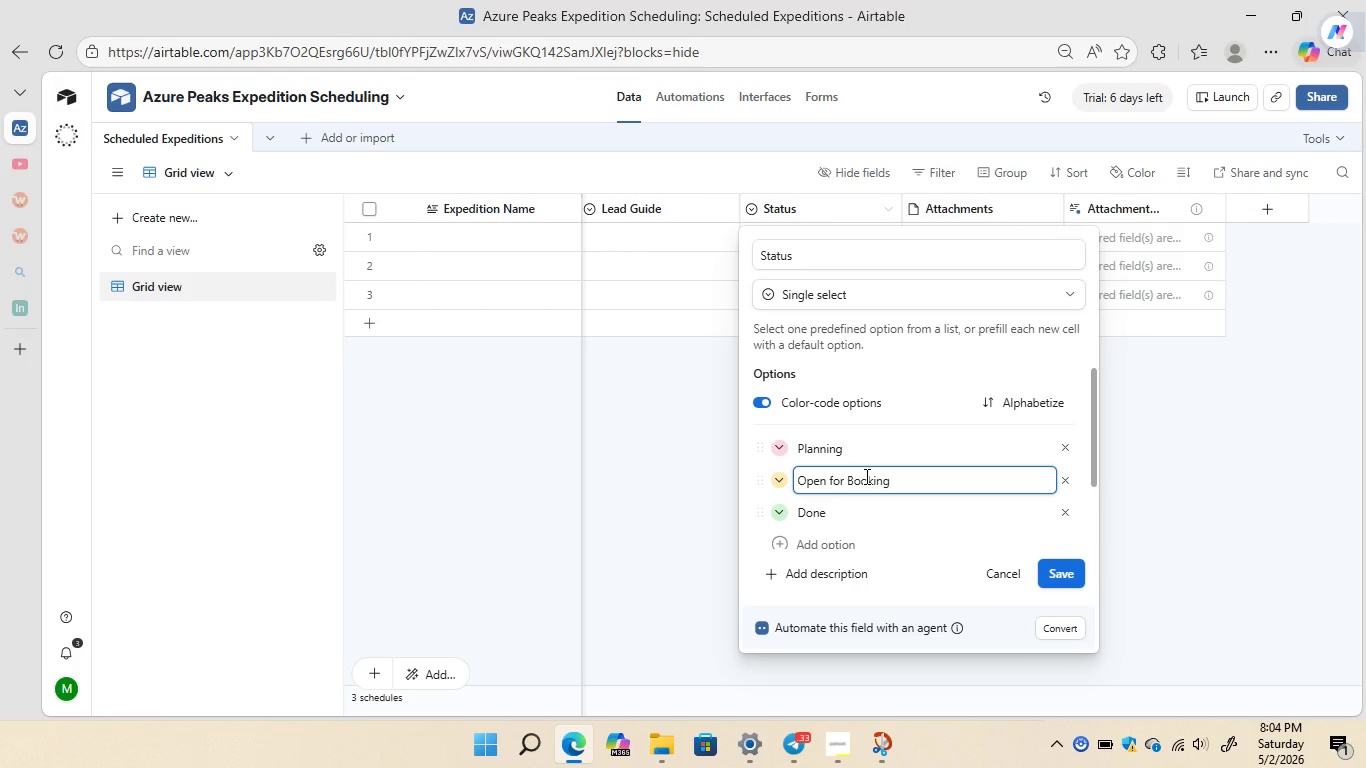 
left_click([848, 516])
 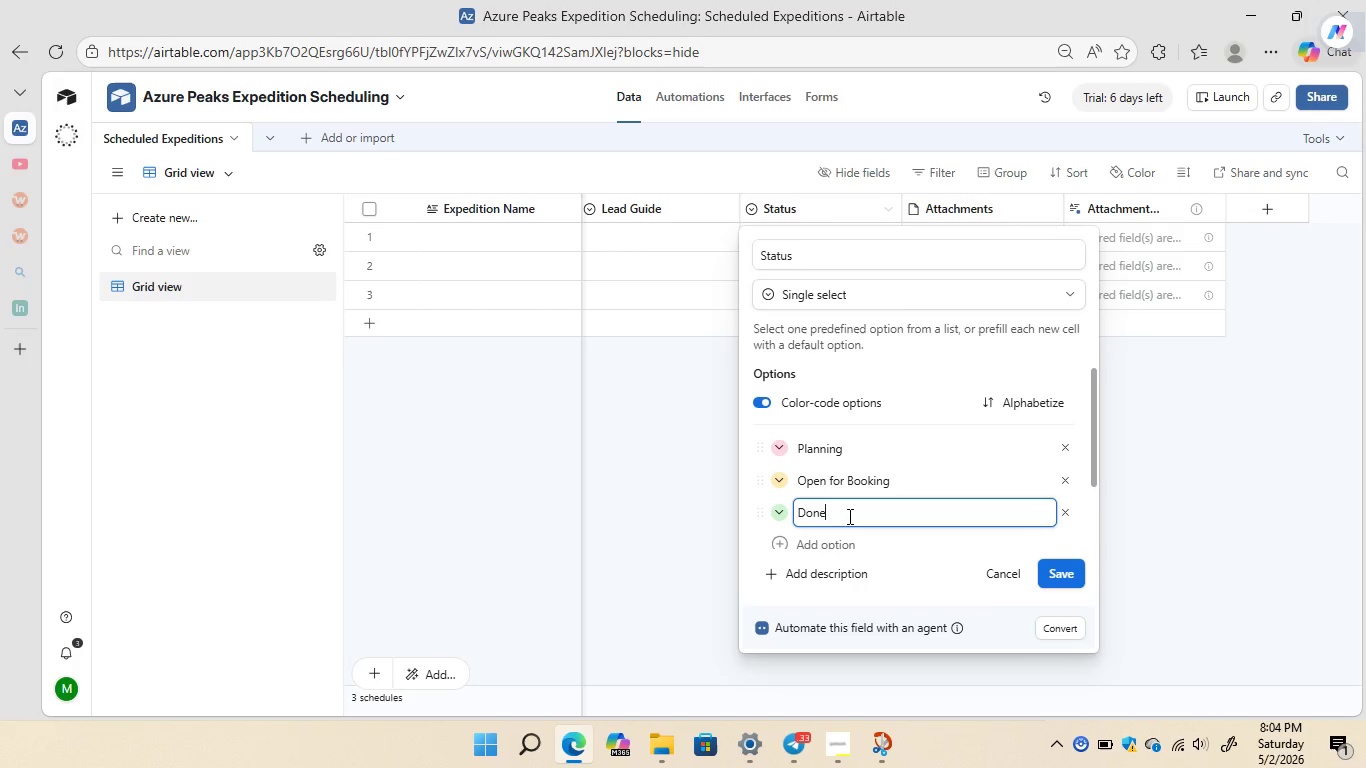 
key(Backspace)
key(Backspace)
key(Backspace)
key(Backspace)
type(Gua)
 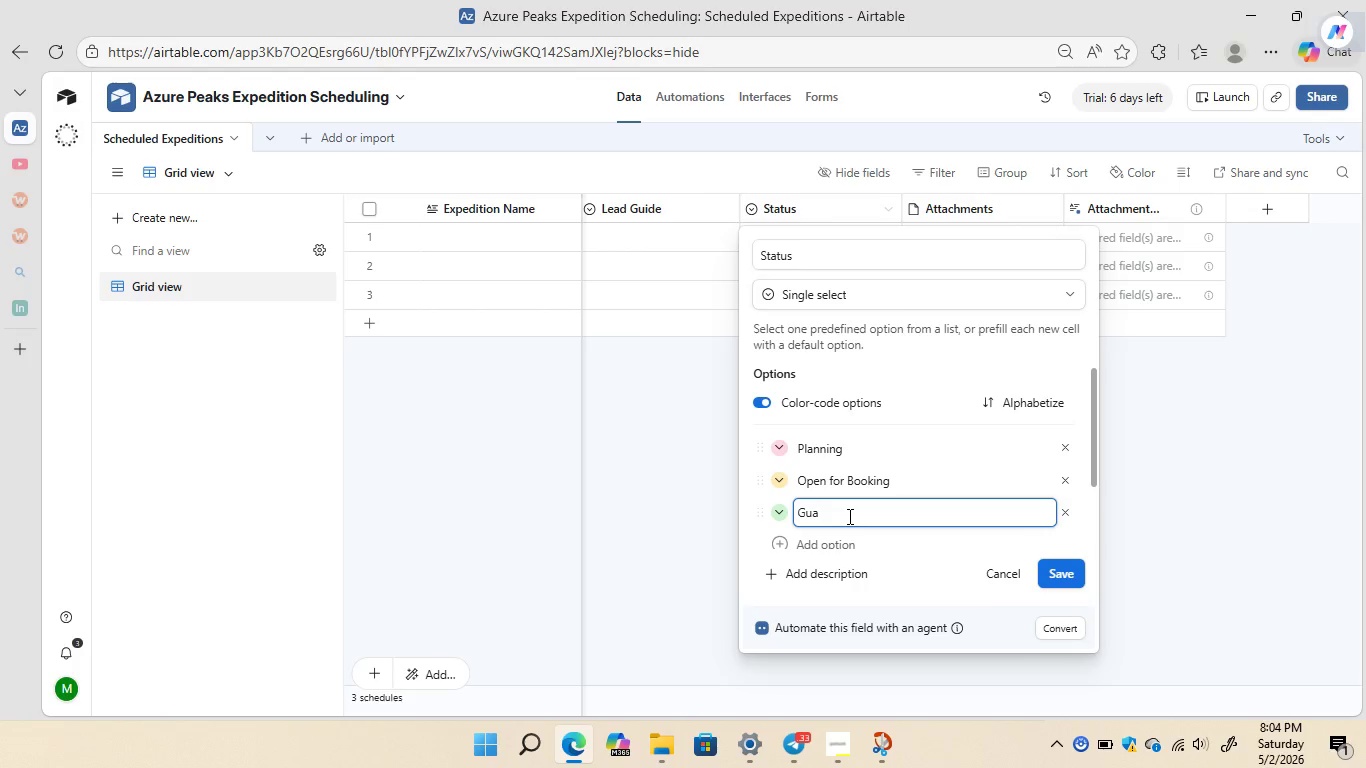 
type(ranted)
 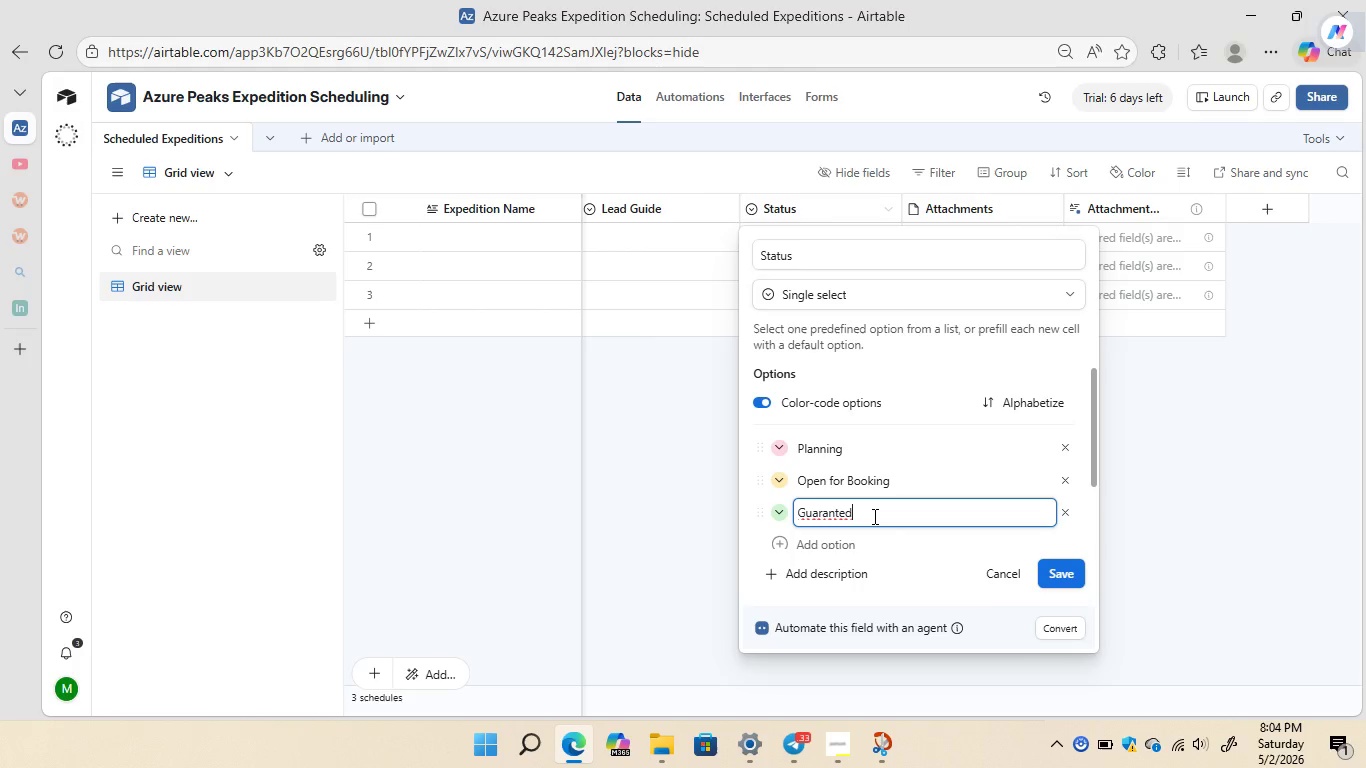 
wait(7.25)
 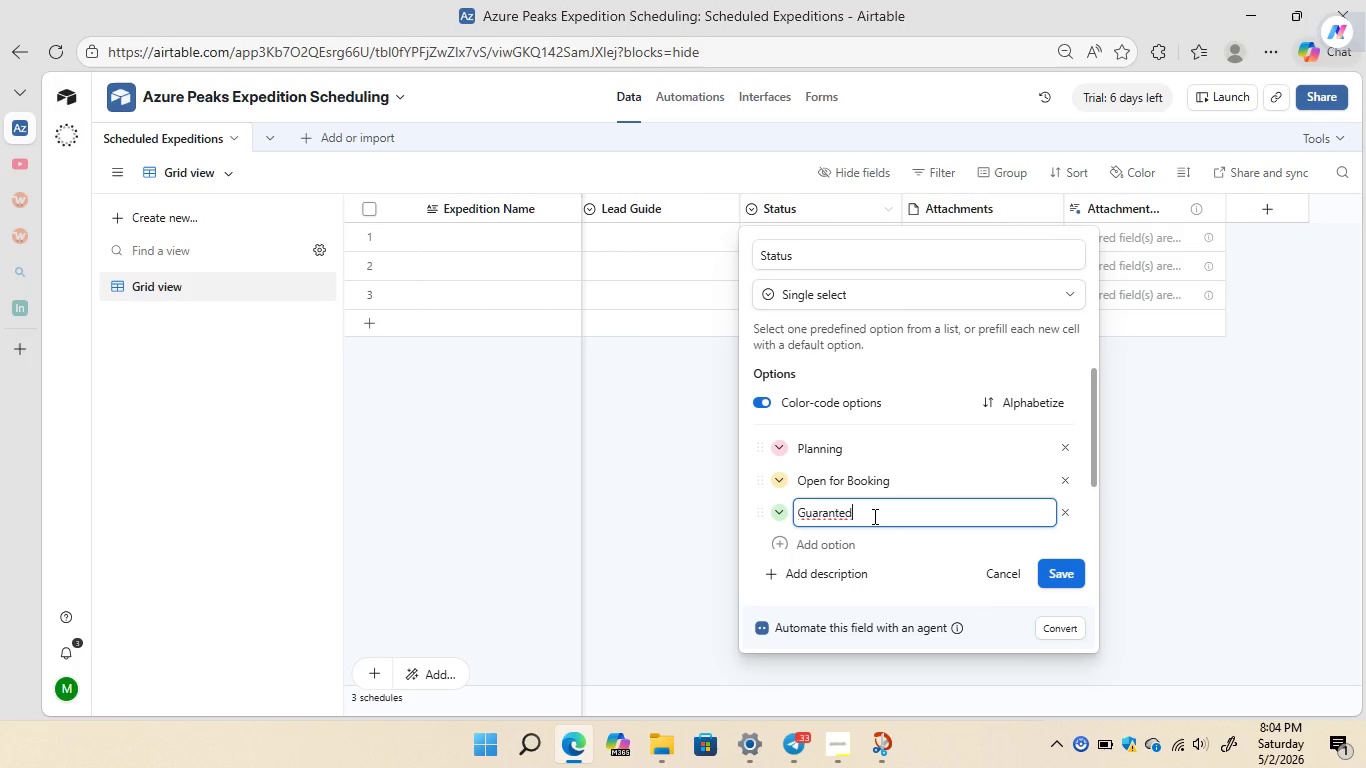 
key(ArrowLeft)
 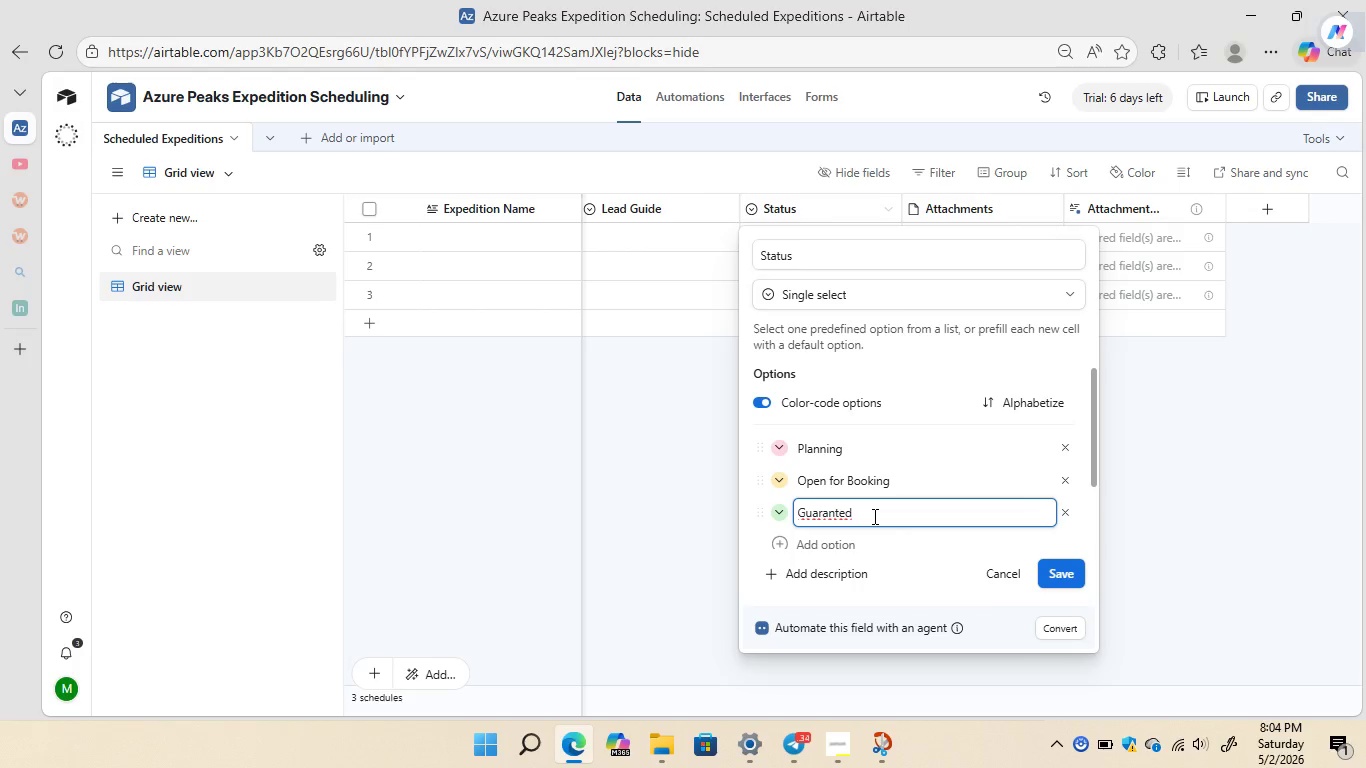 
key(E)
 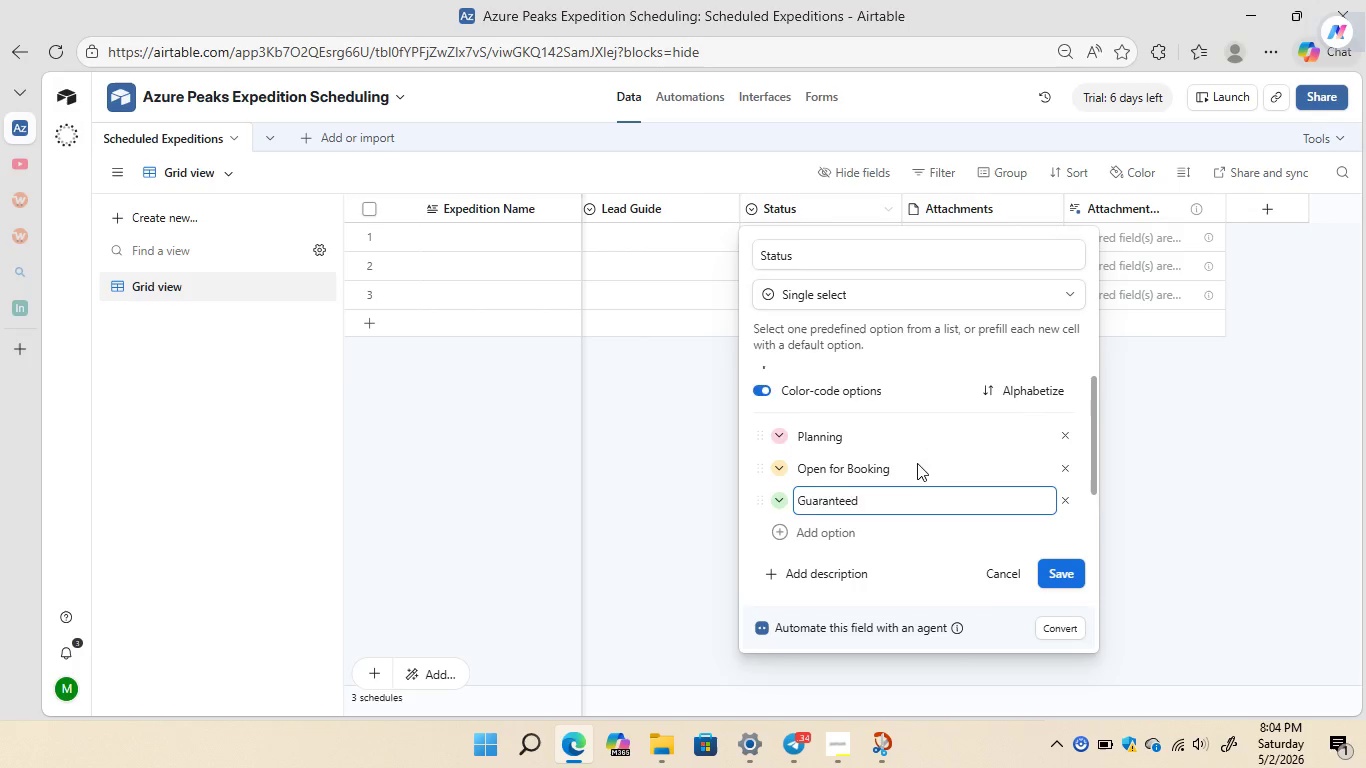 
wait(7.67)
 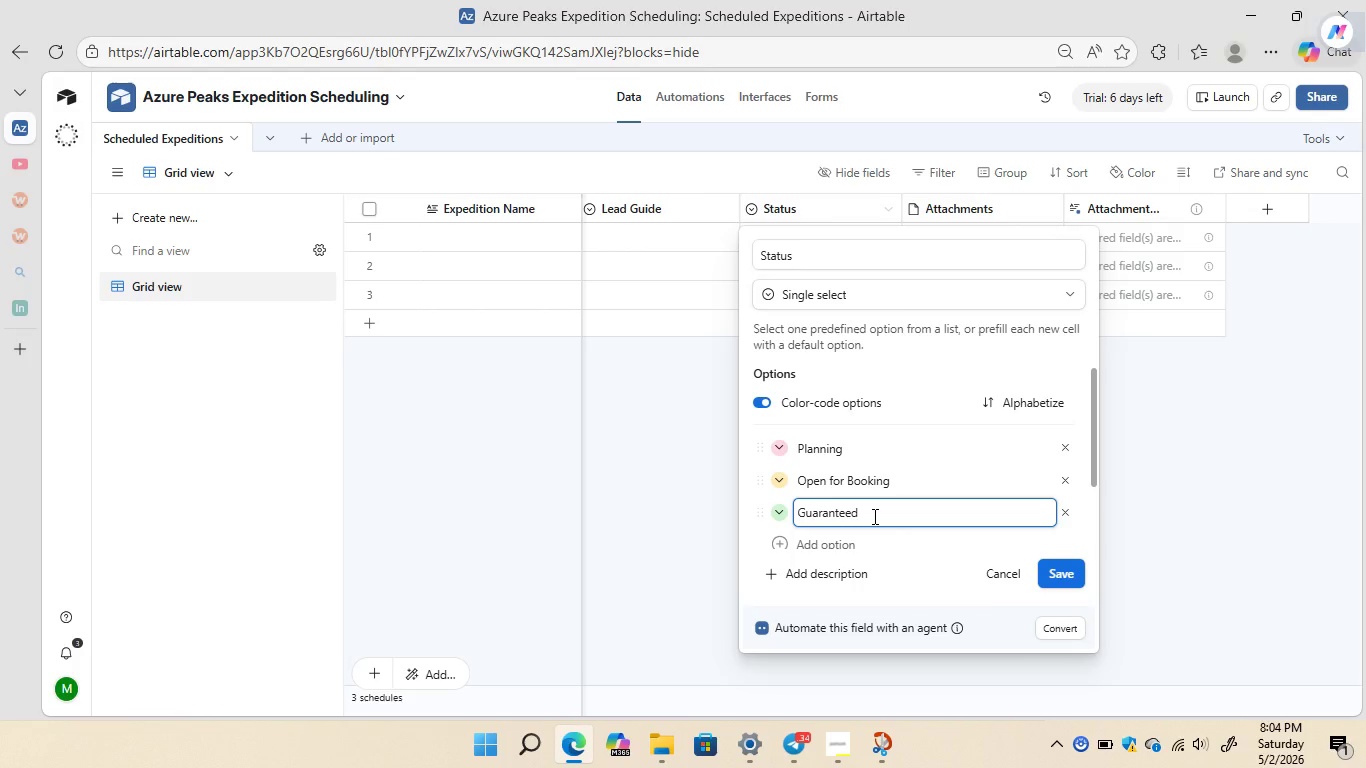 
left_click([774, 492])
 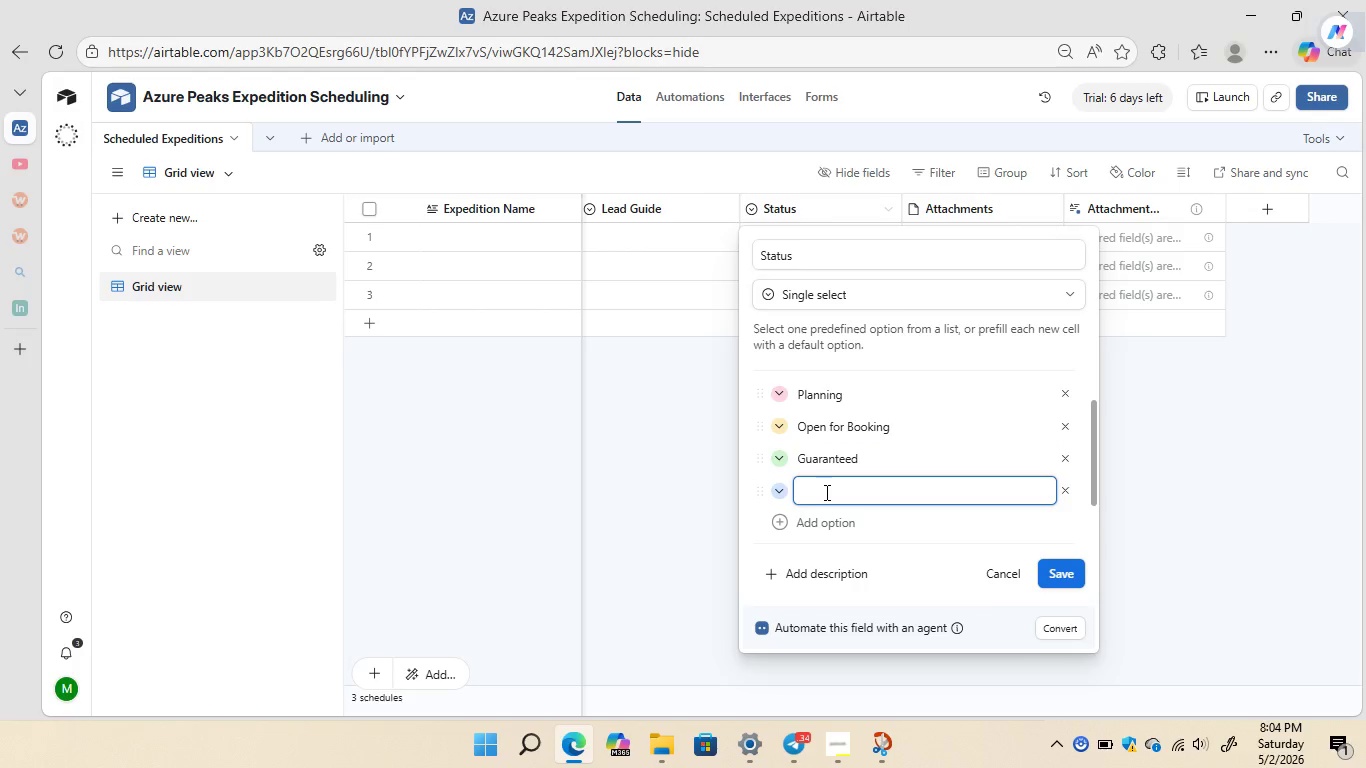 
type(Full)
 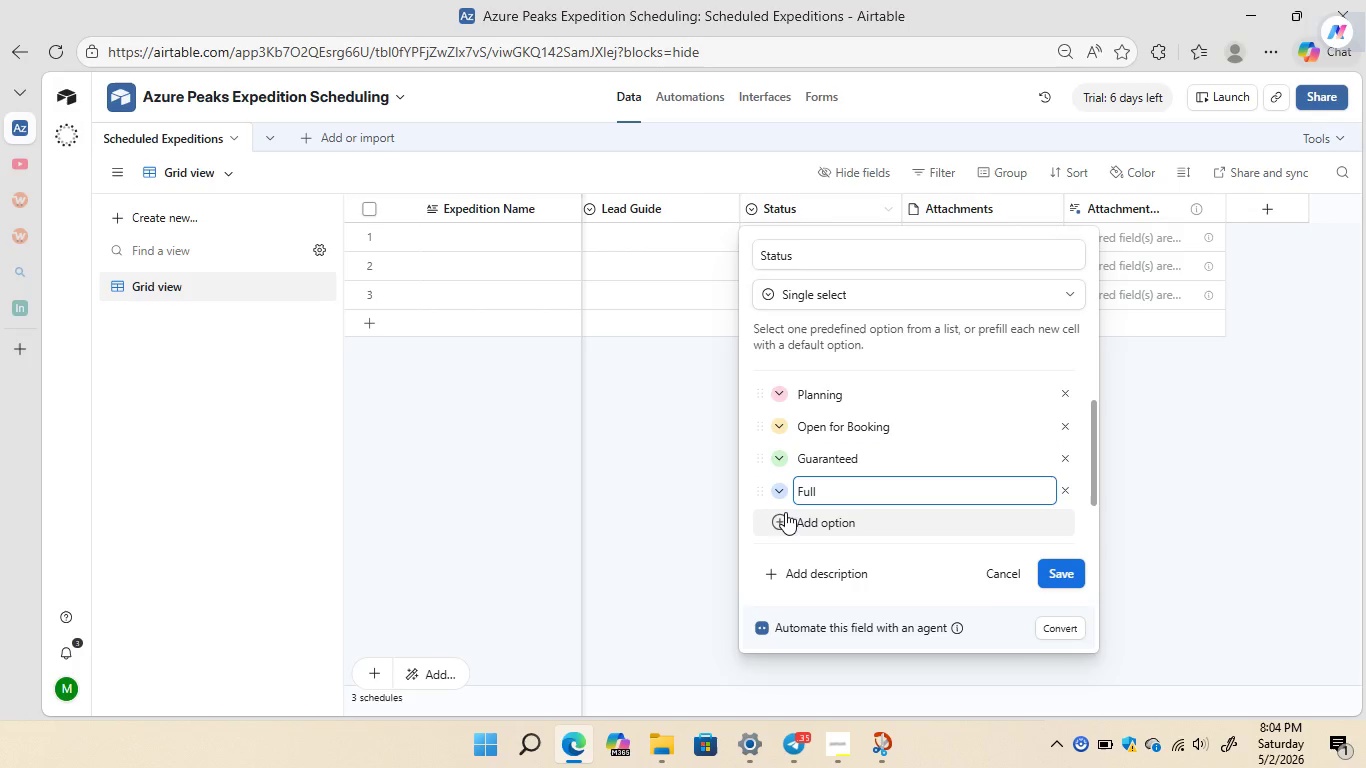 
left_click([782, 513])
 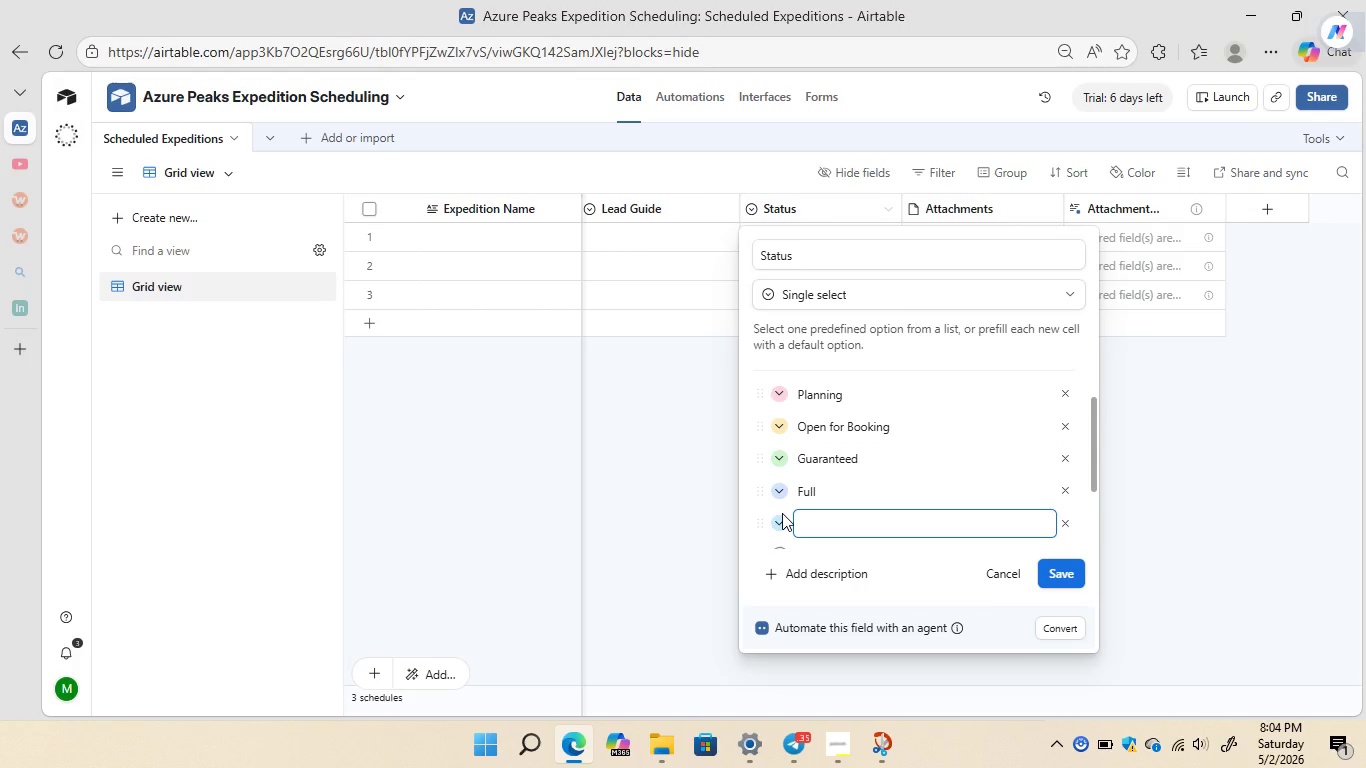 
type(Compl)
 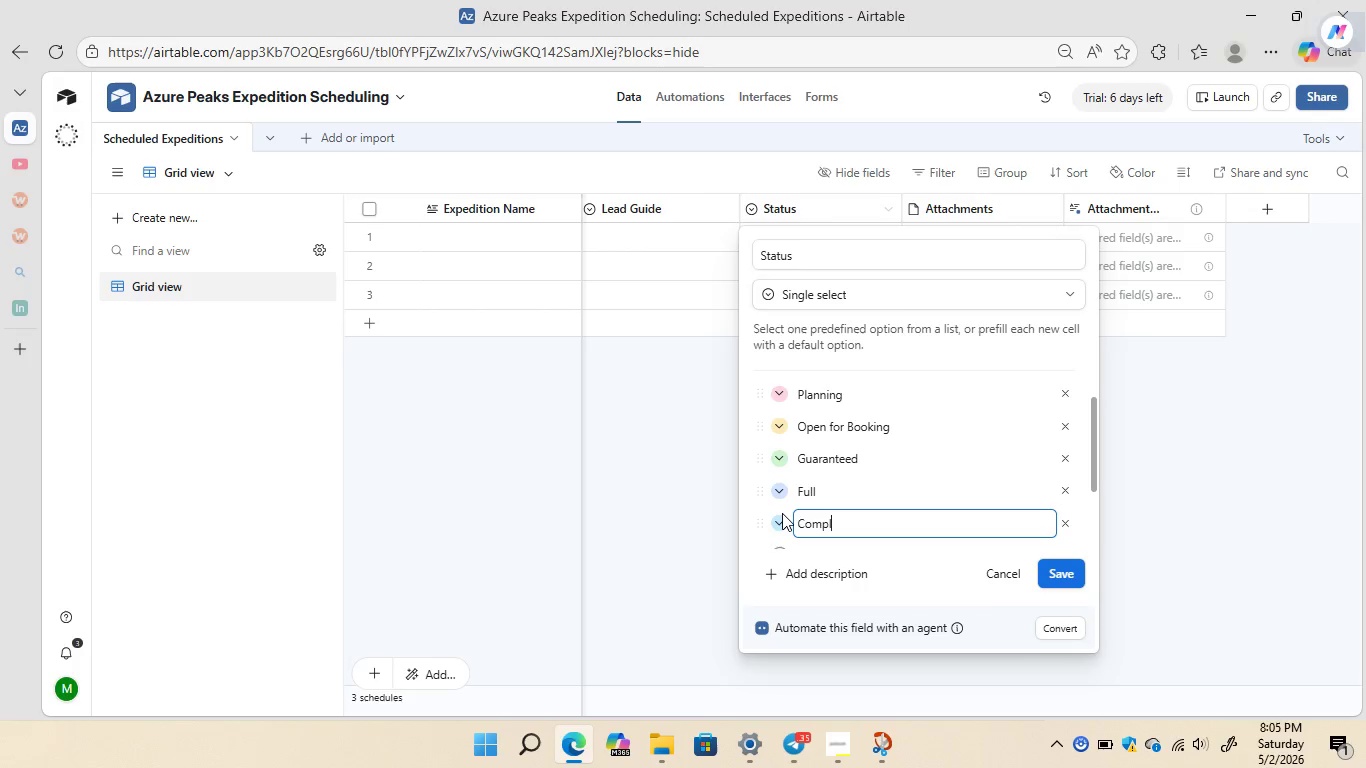 
type(eted)
 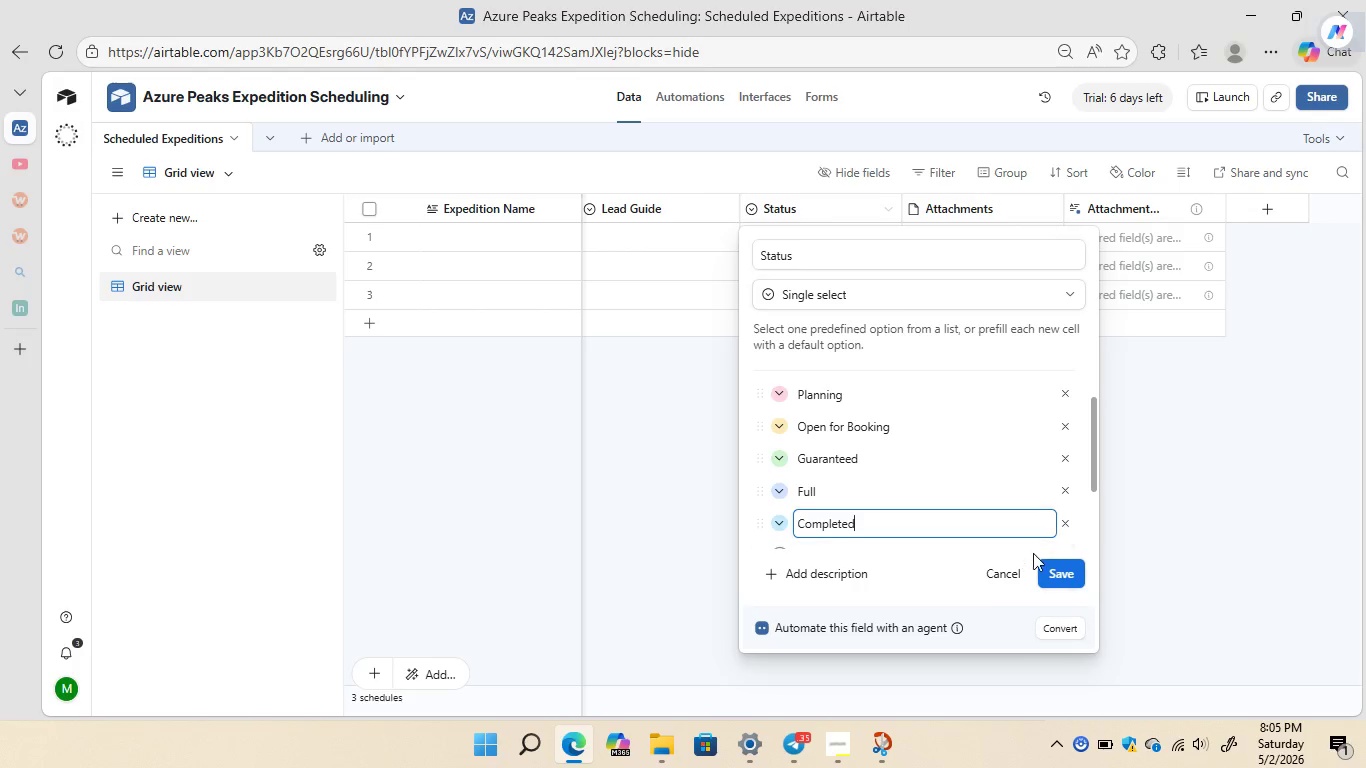 
left_click([1060, 571])
 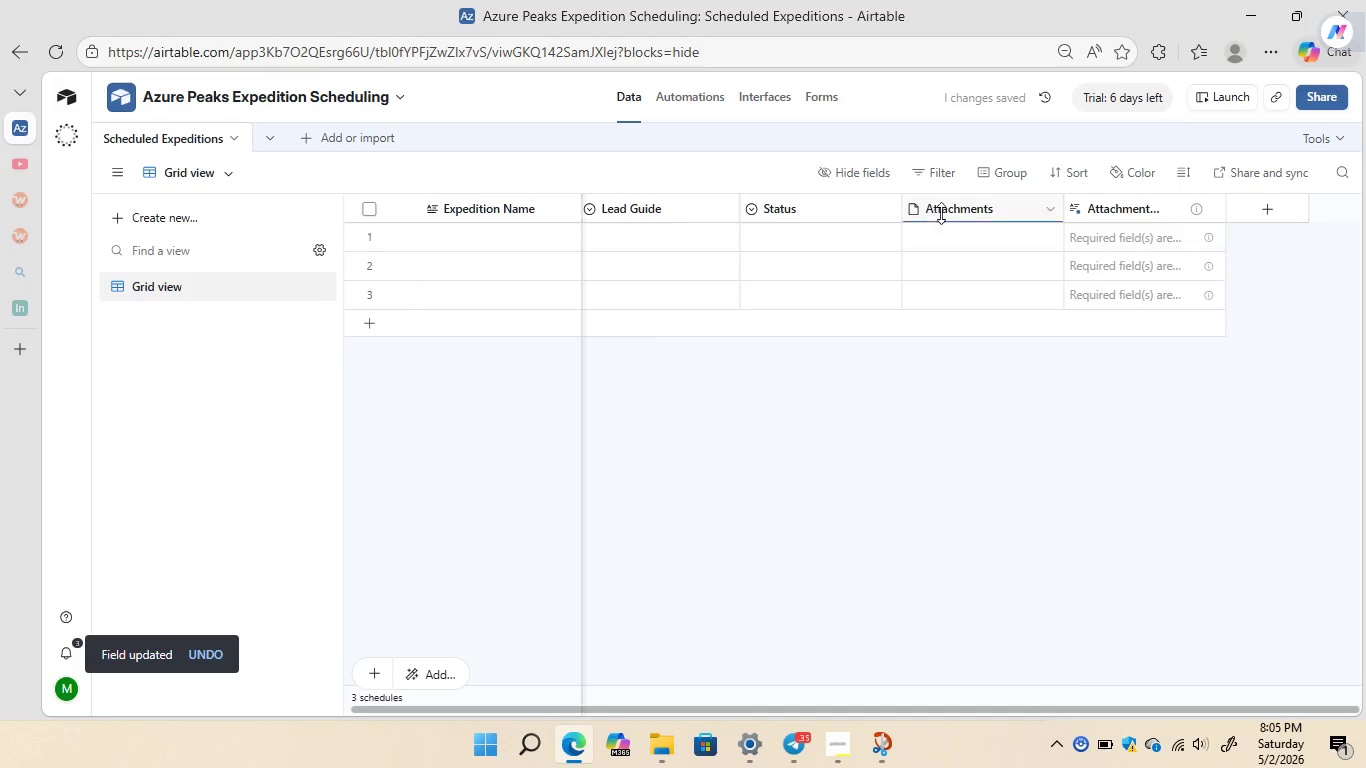 
wait(7.09)
 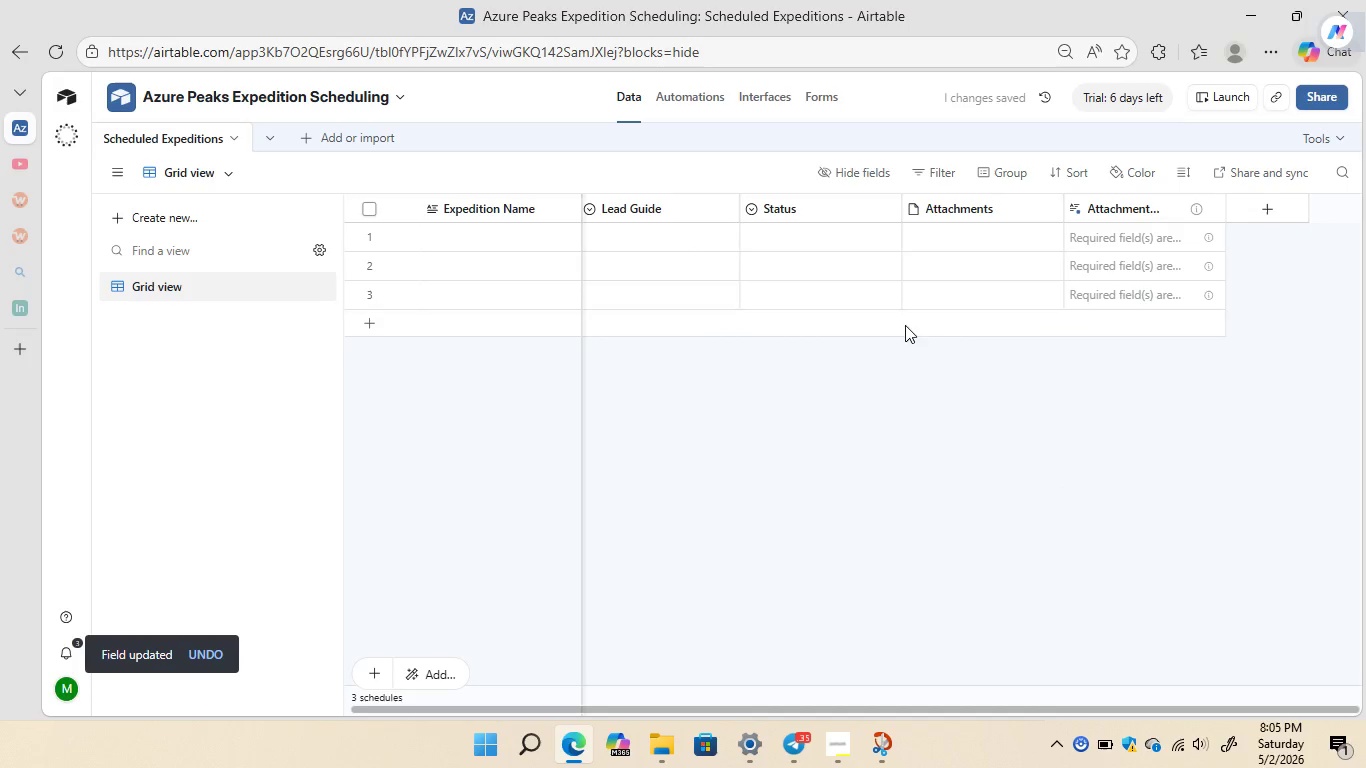 
right_click([953, 207])
 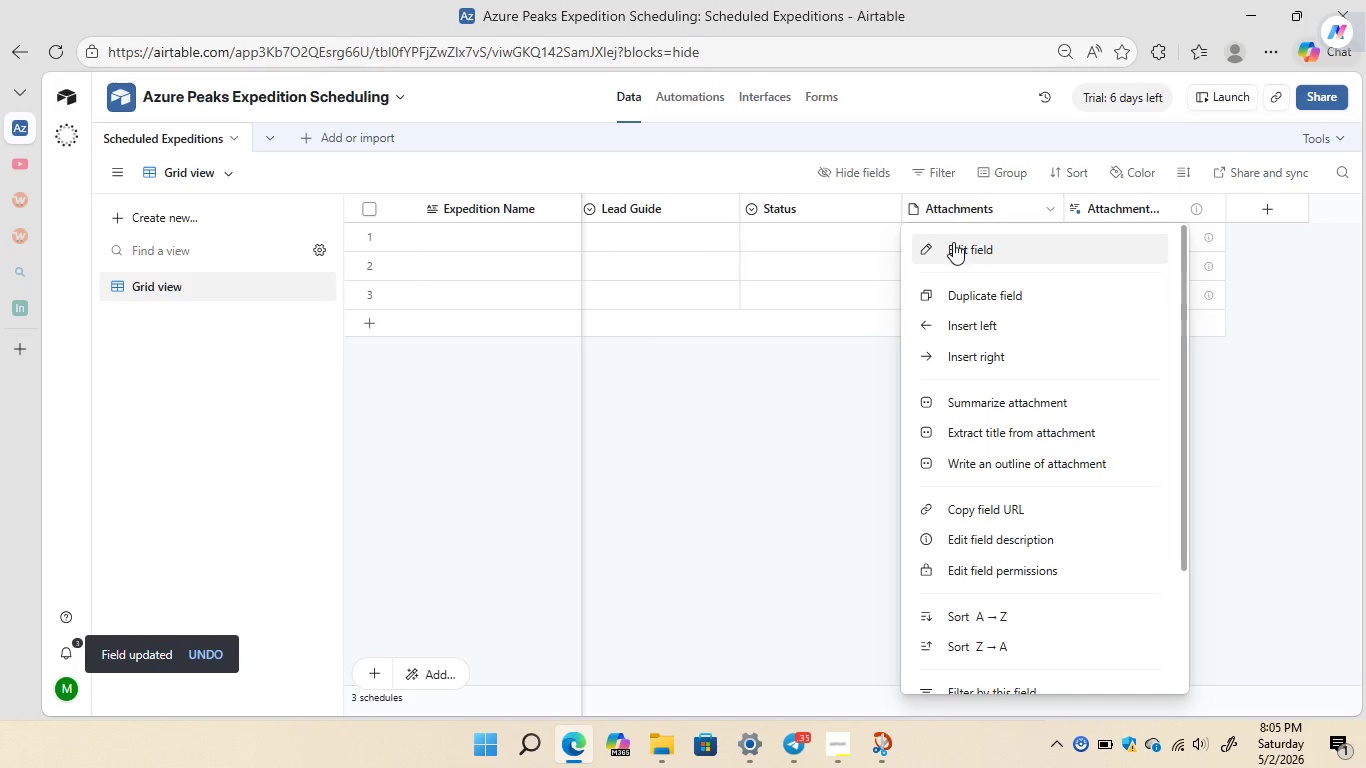 
left_click([953, 242])
 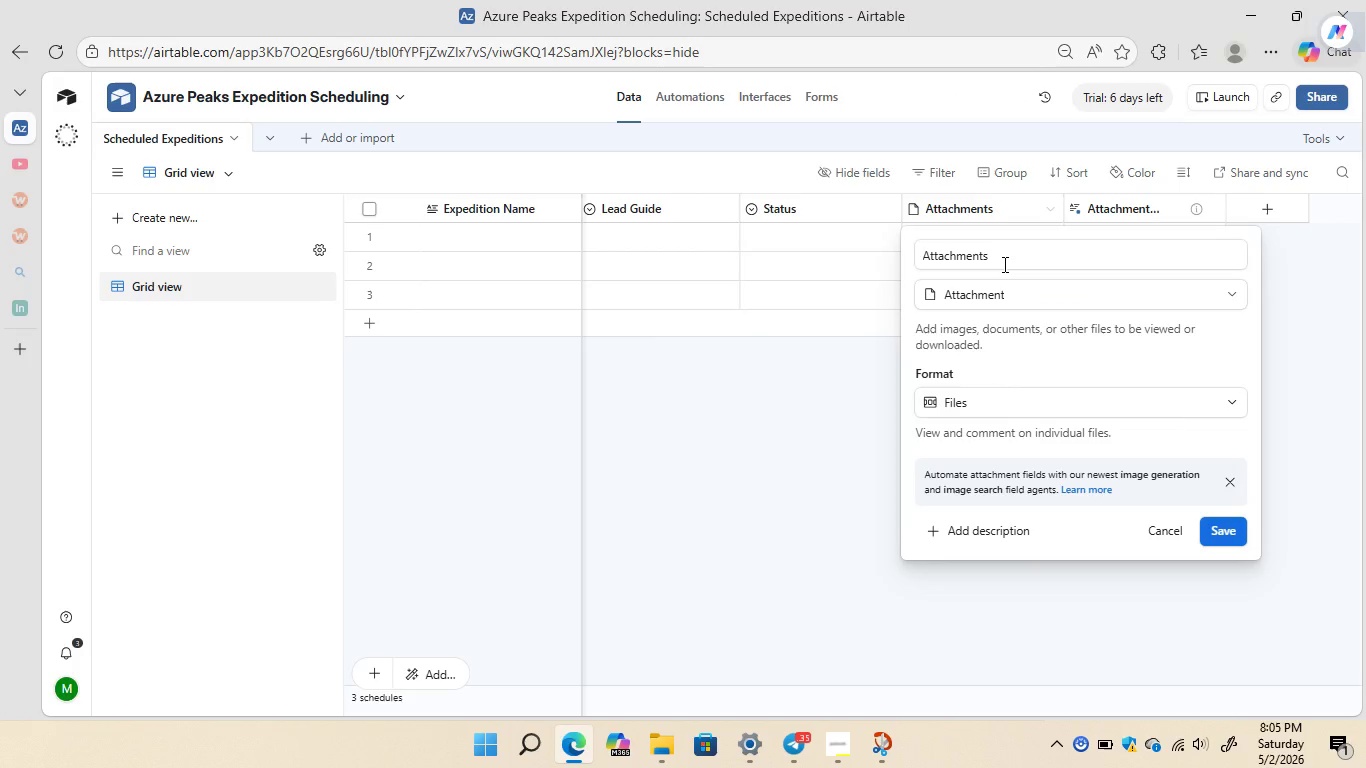 
left_click([1003, 264])
 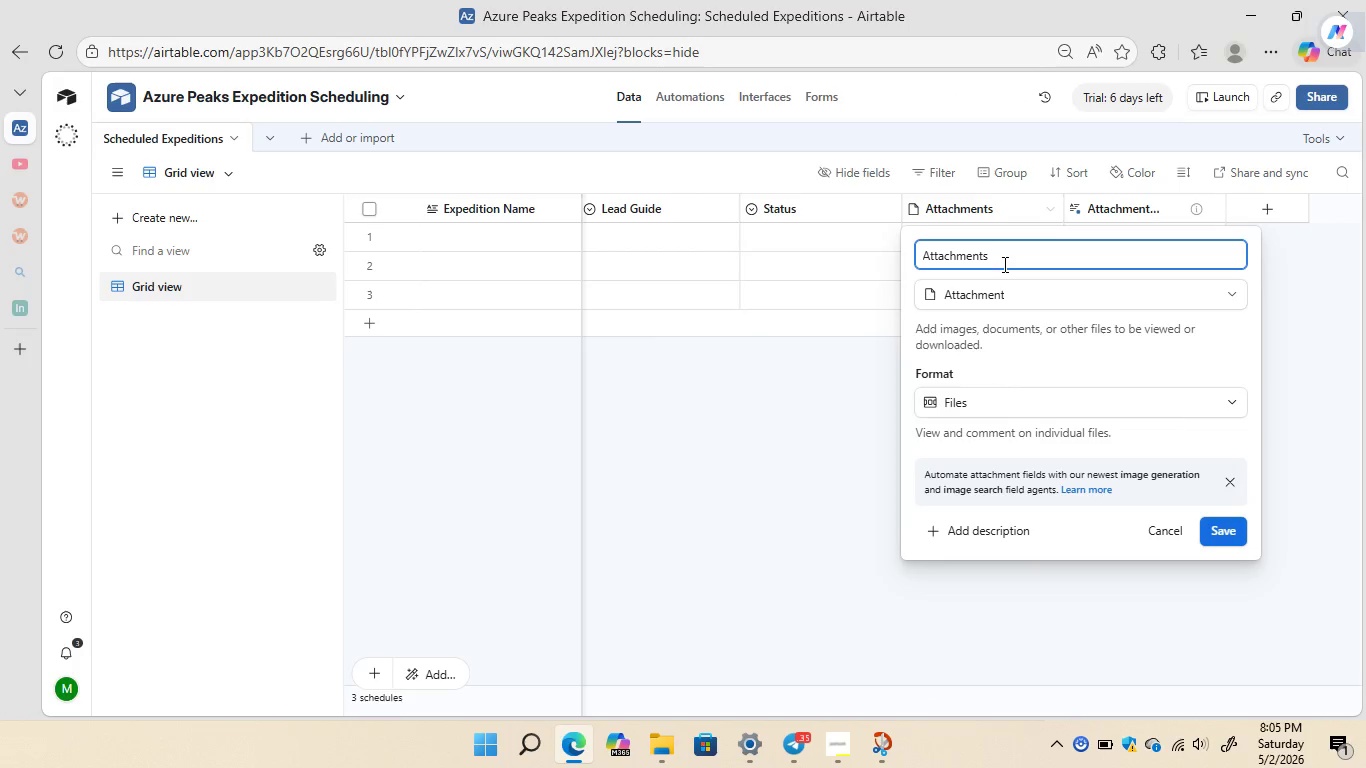 
key(Backspace)
key(Backspace)
key(Backspace)
key(Backspace)
key(Backspace)
key(Backspace)
key(Backspace)
key(Backspace)
key(Backspace)
key(Backspace)
key(Backspace)
type(Start)
 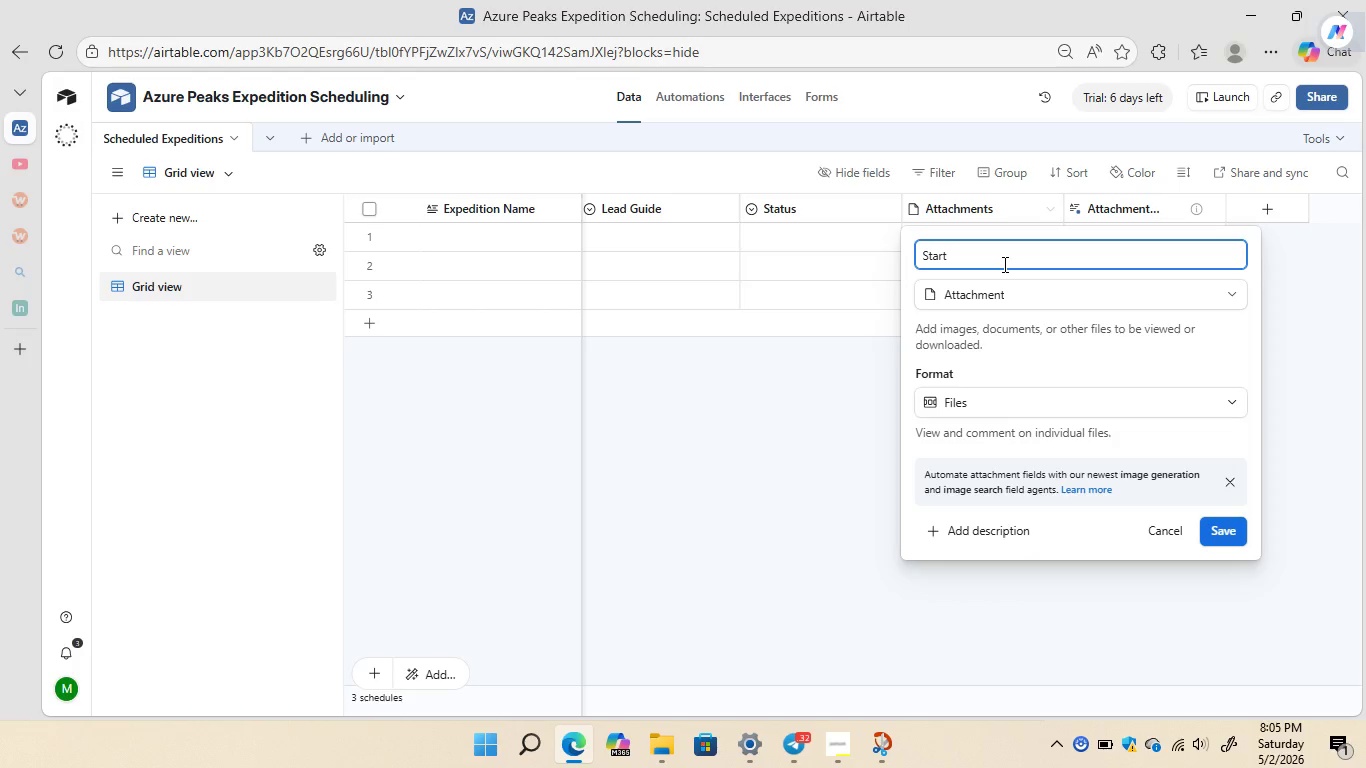 
wait(5.28)
 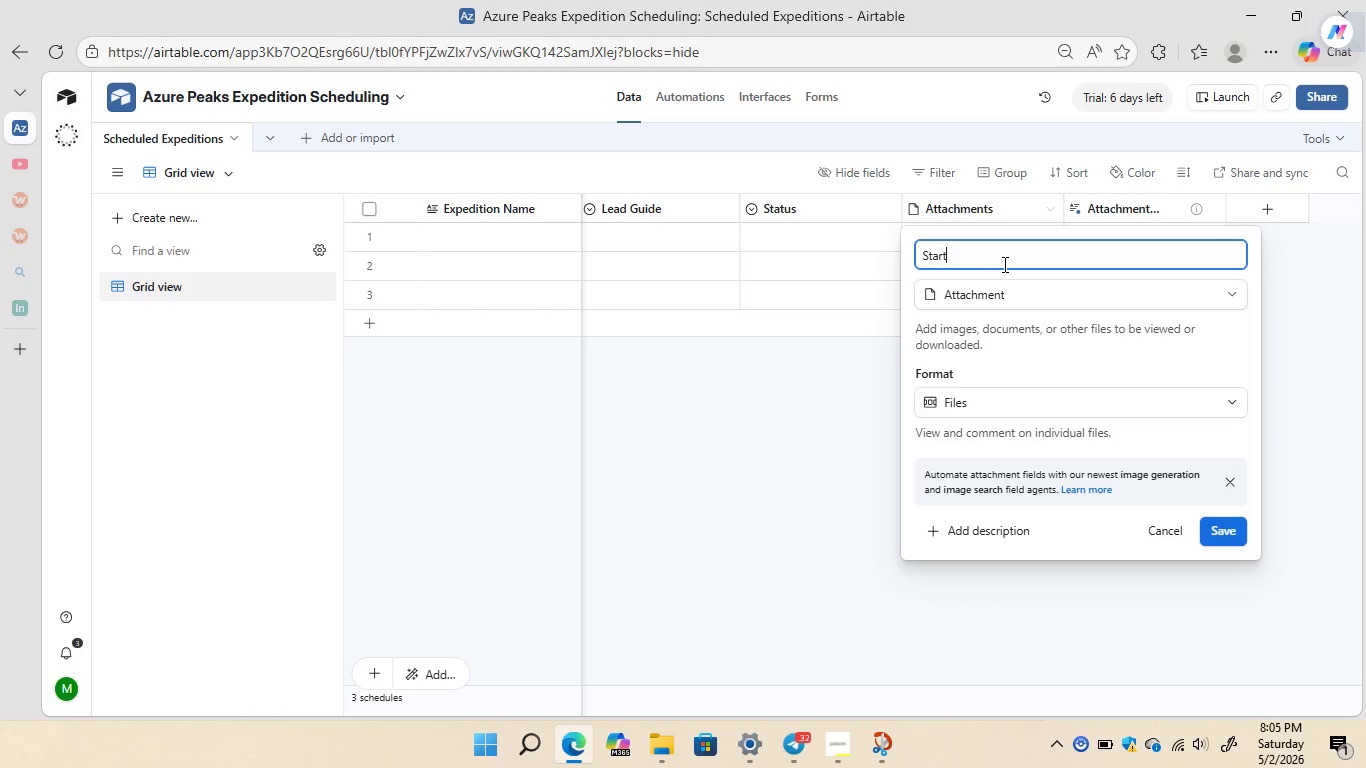 
type( Date)
 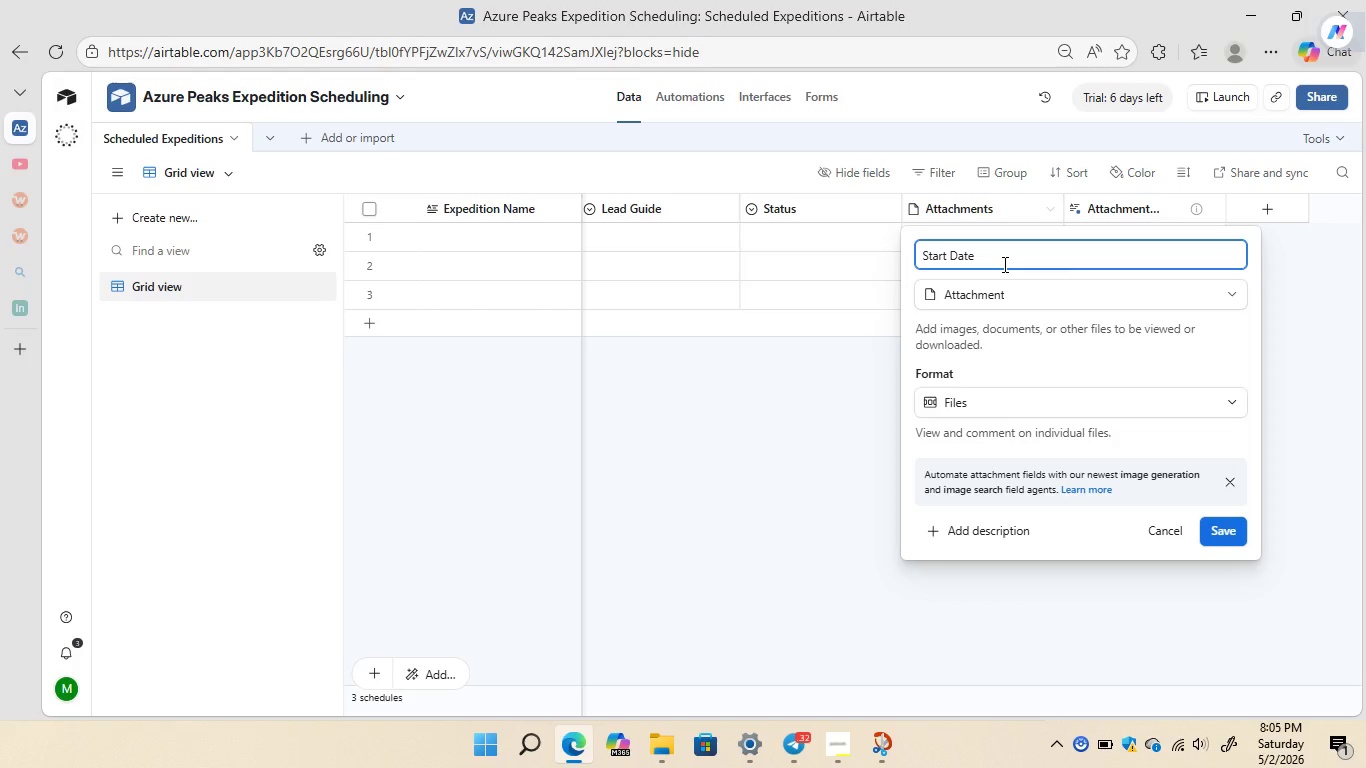 
left_click([1003, 295])
 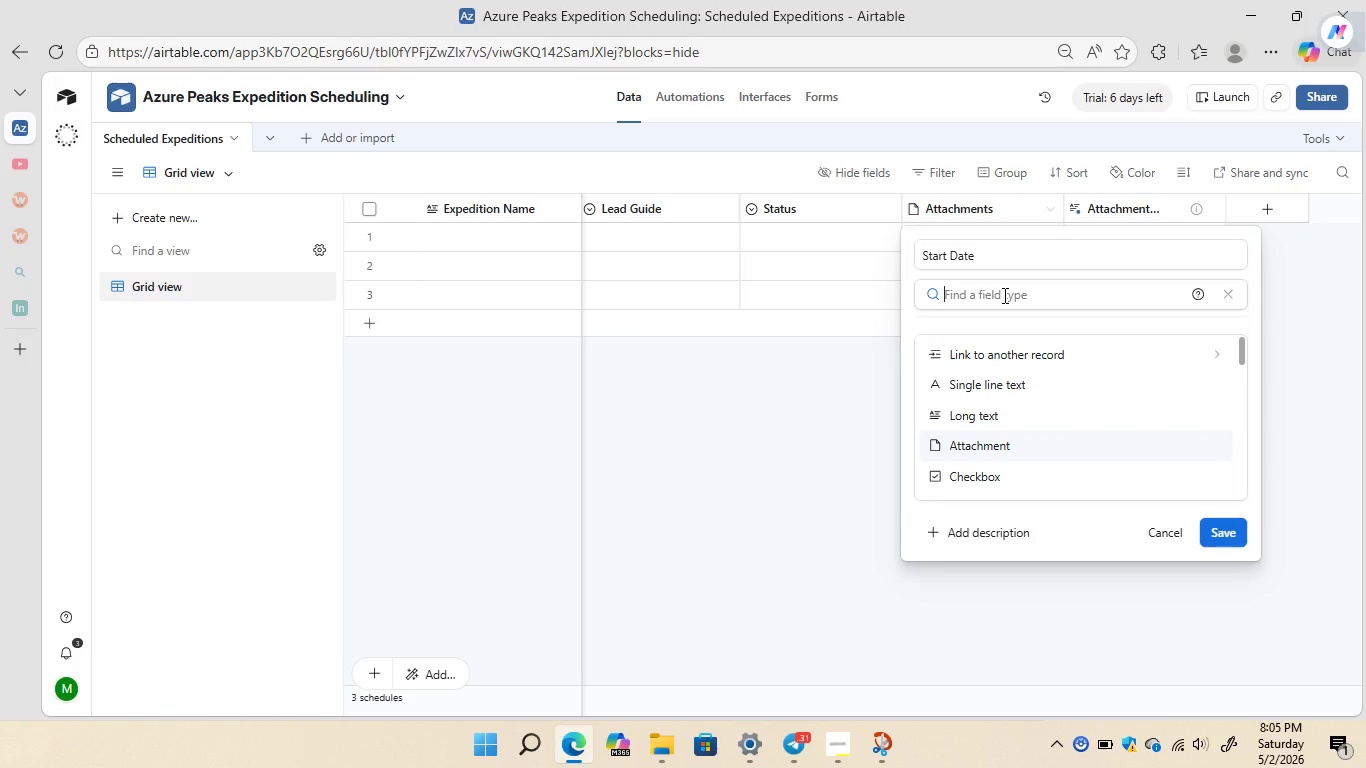 
type(Da)
 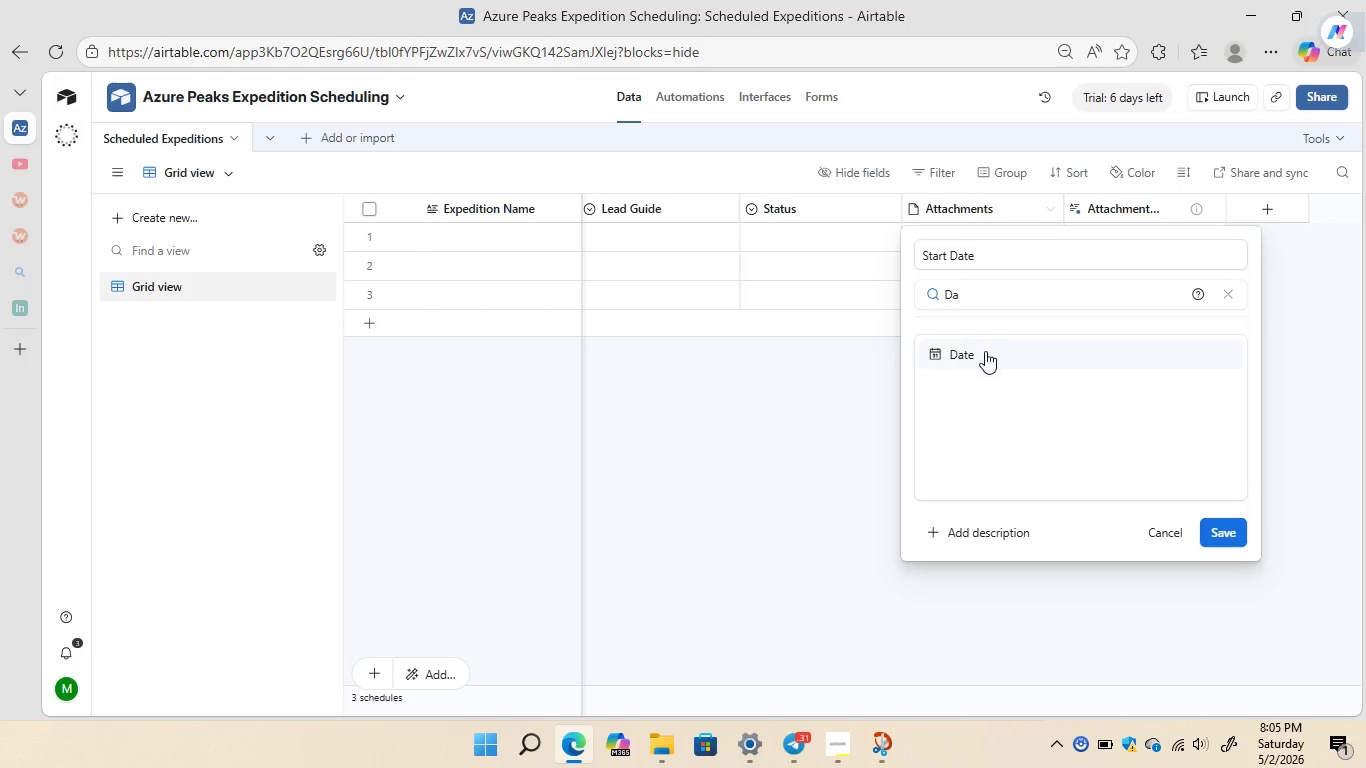 
left_click([984, 352])
 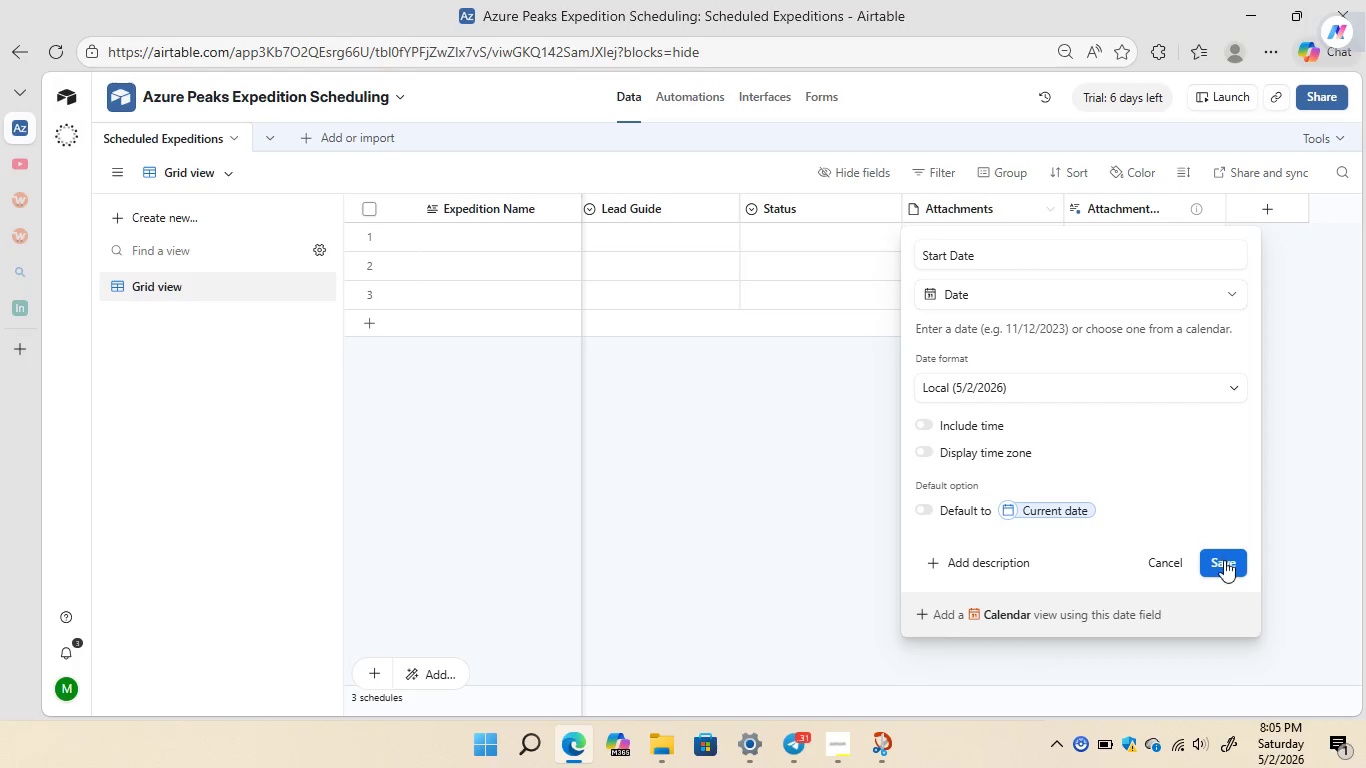 
left_click([1224, 560])
 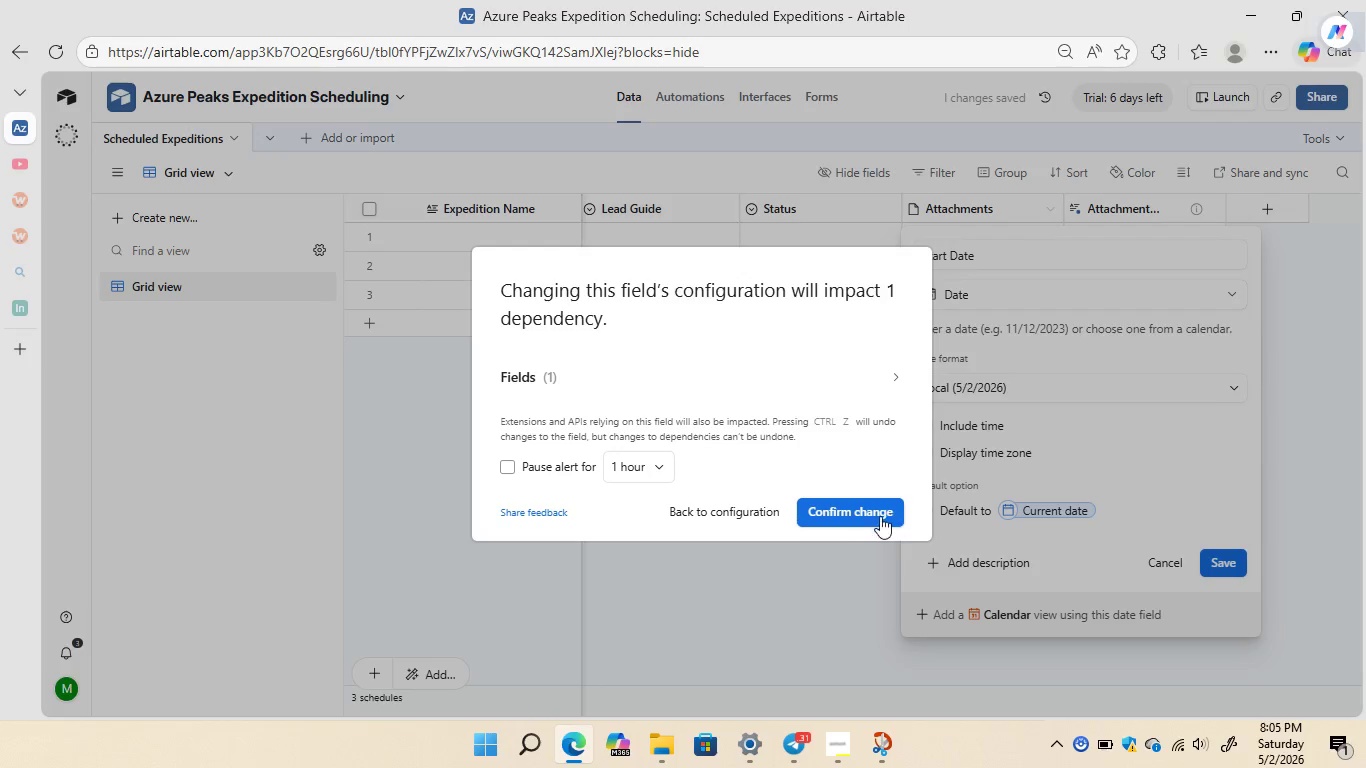 
left_click([866, 515])
 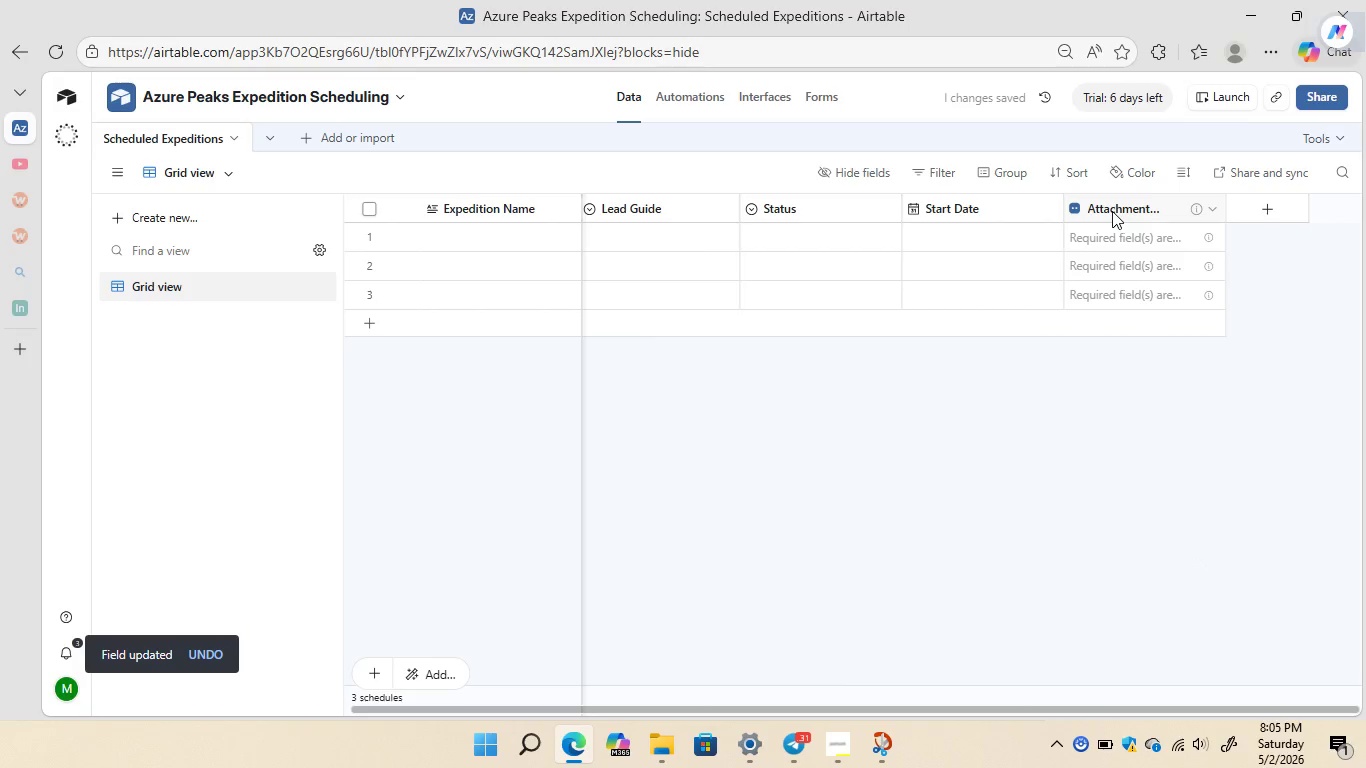 
right_click([1112, 211])
 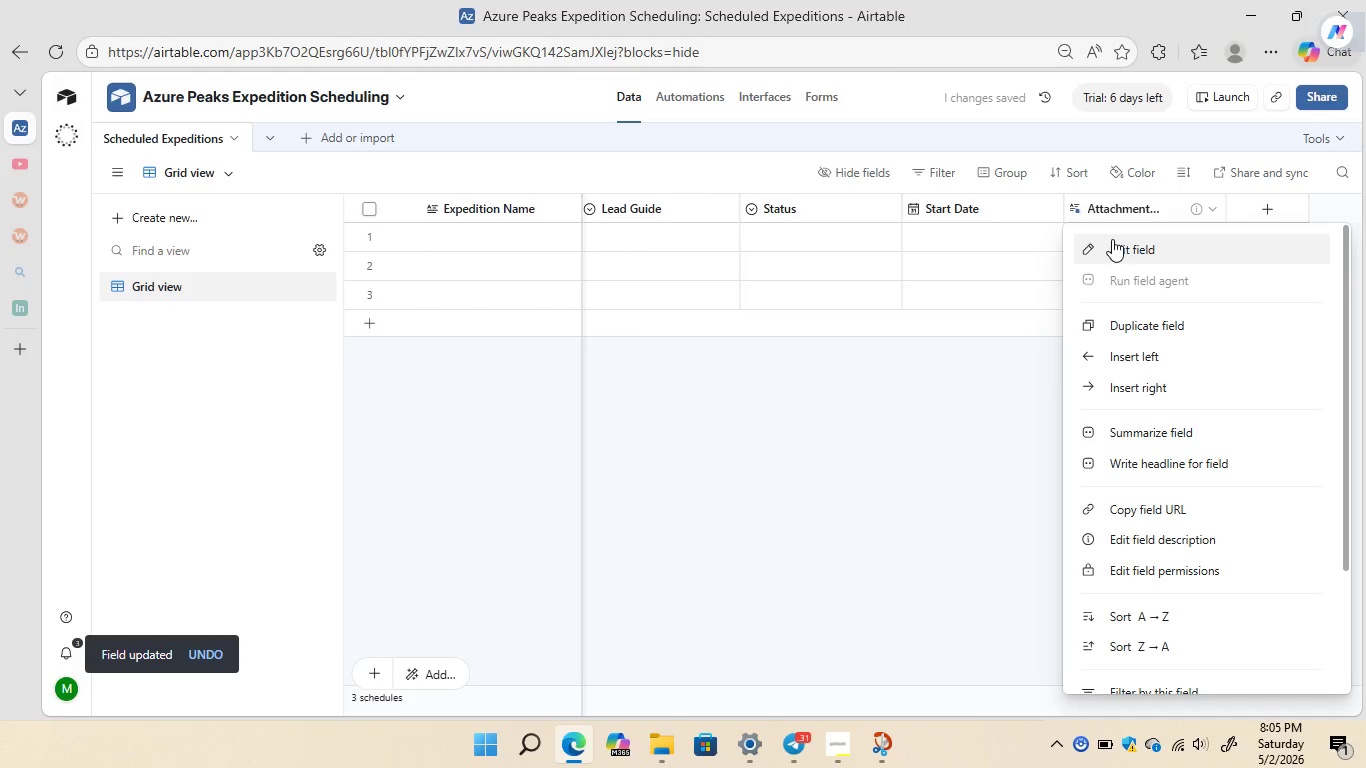 
left_click([1112, 239])
 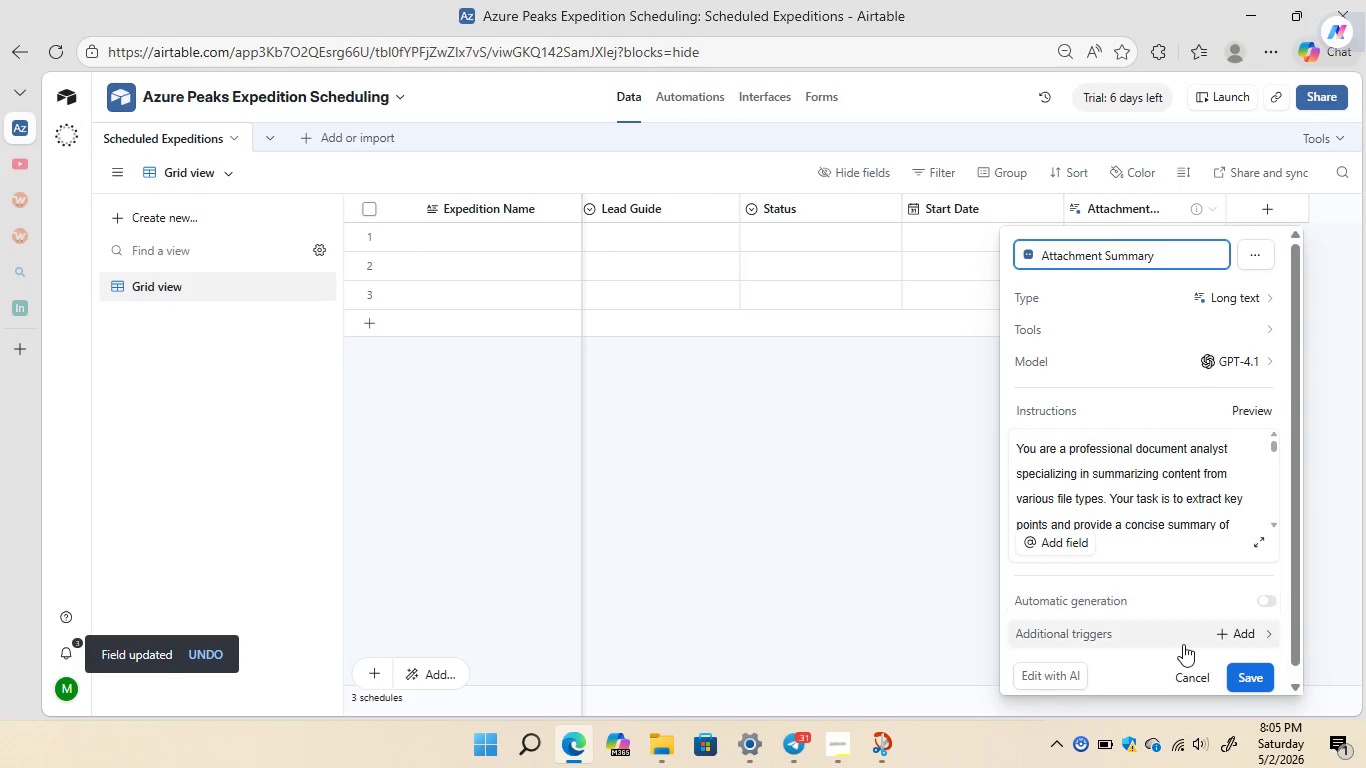 
left_click([1189, 668])
 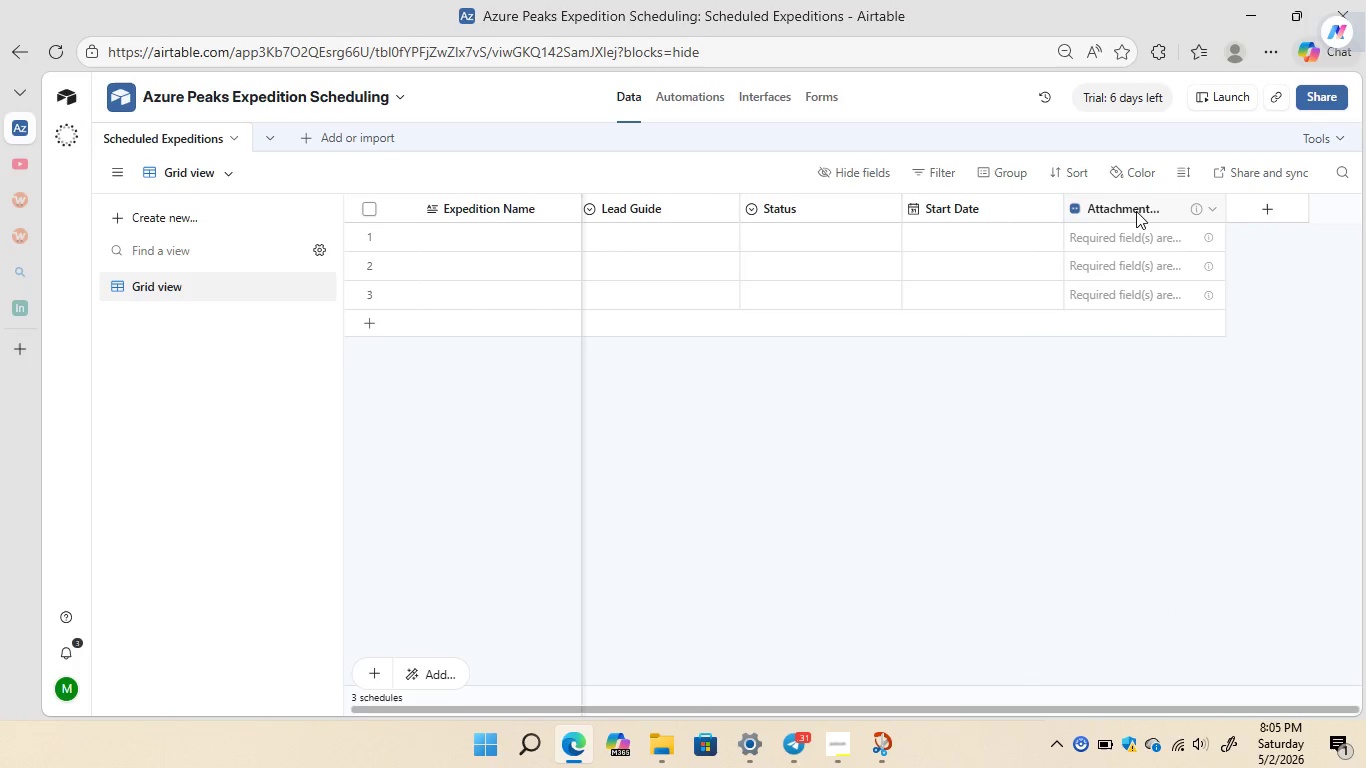 
right_click([1136, 211])
 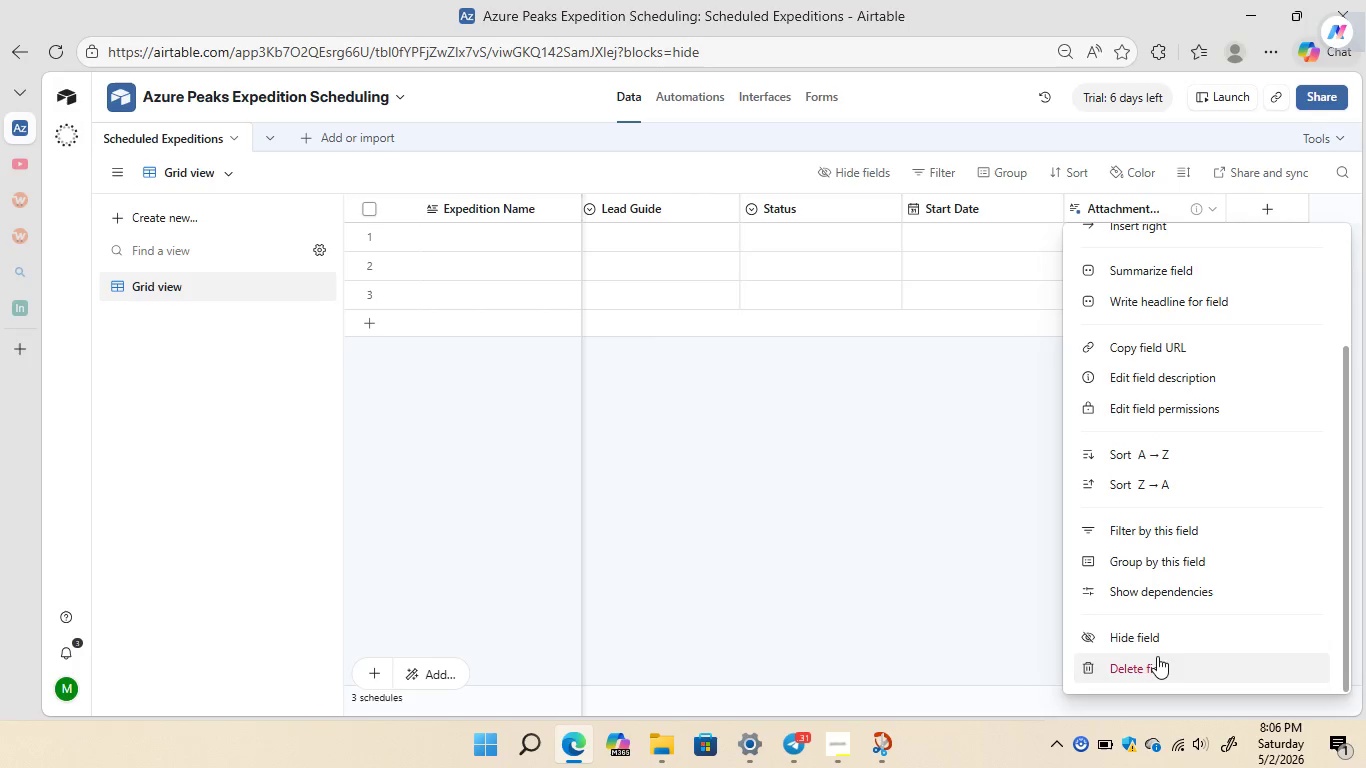 
left_click([1149, 665])
 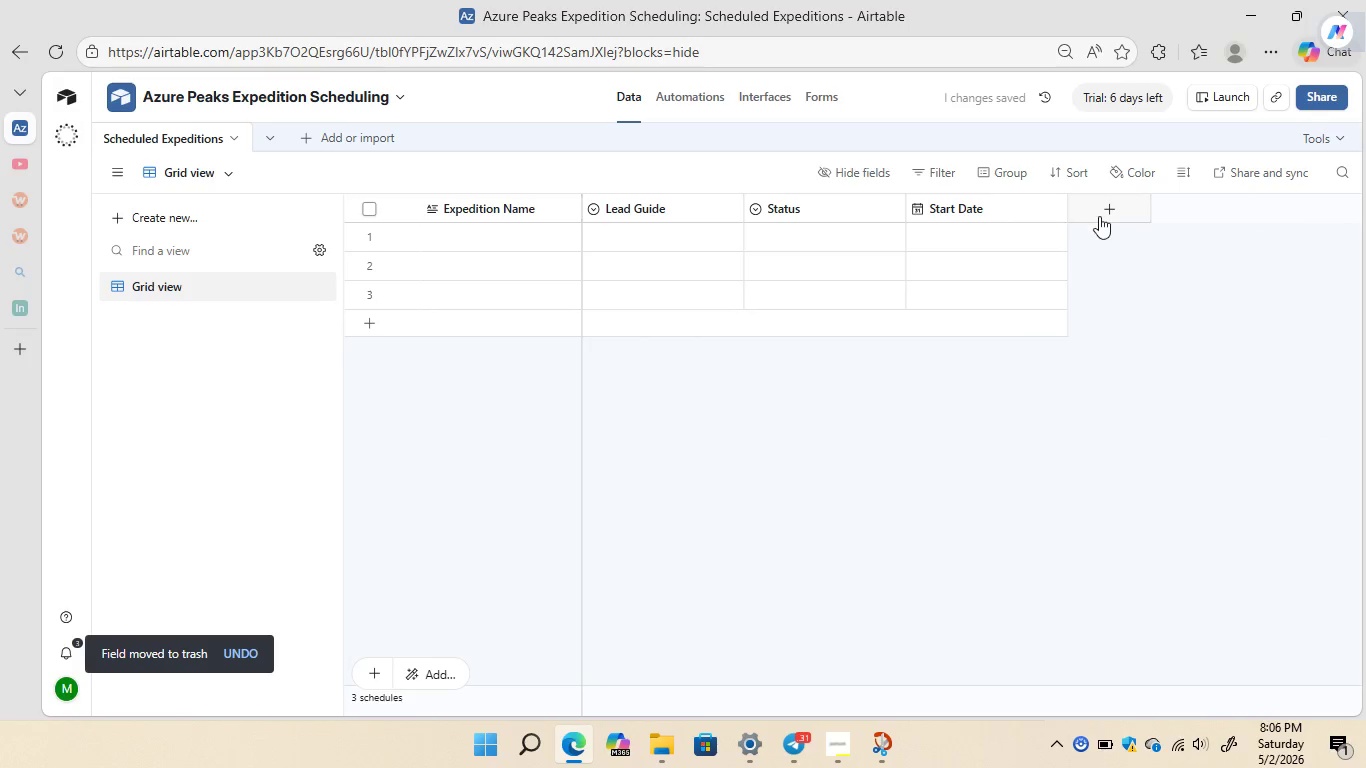 
wait(6.31)
 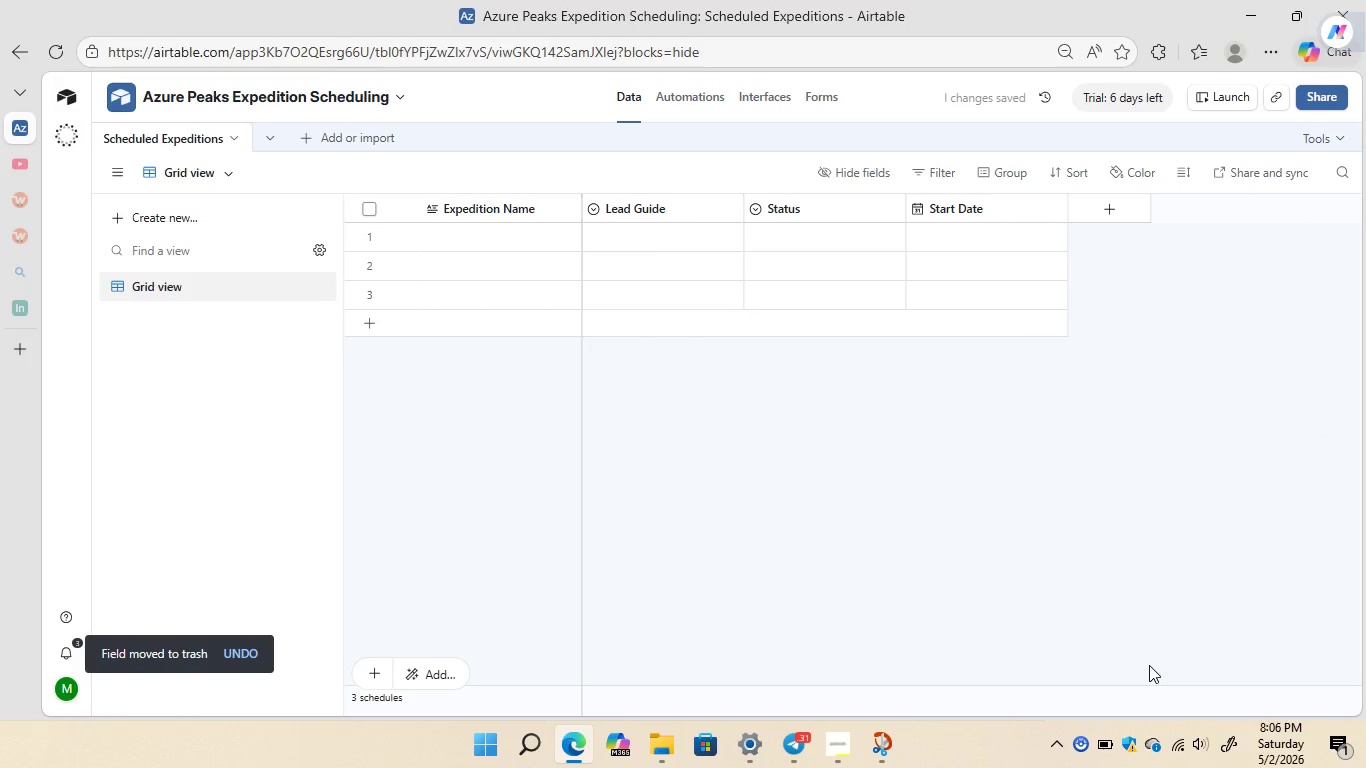 
right_click([1105, 210])
 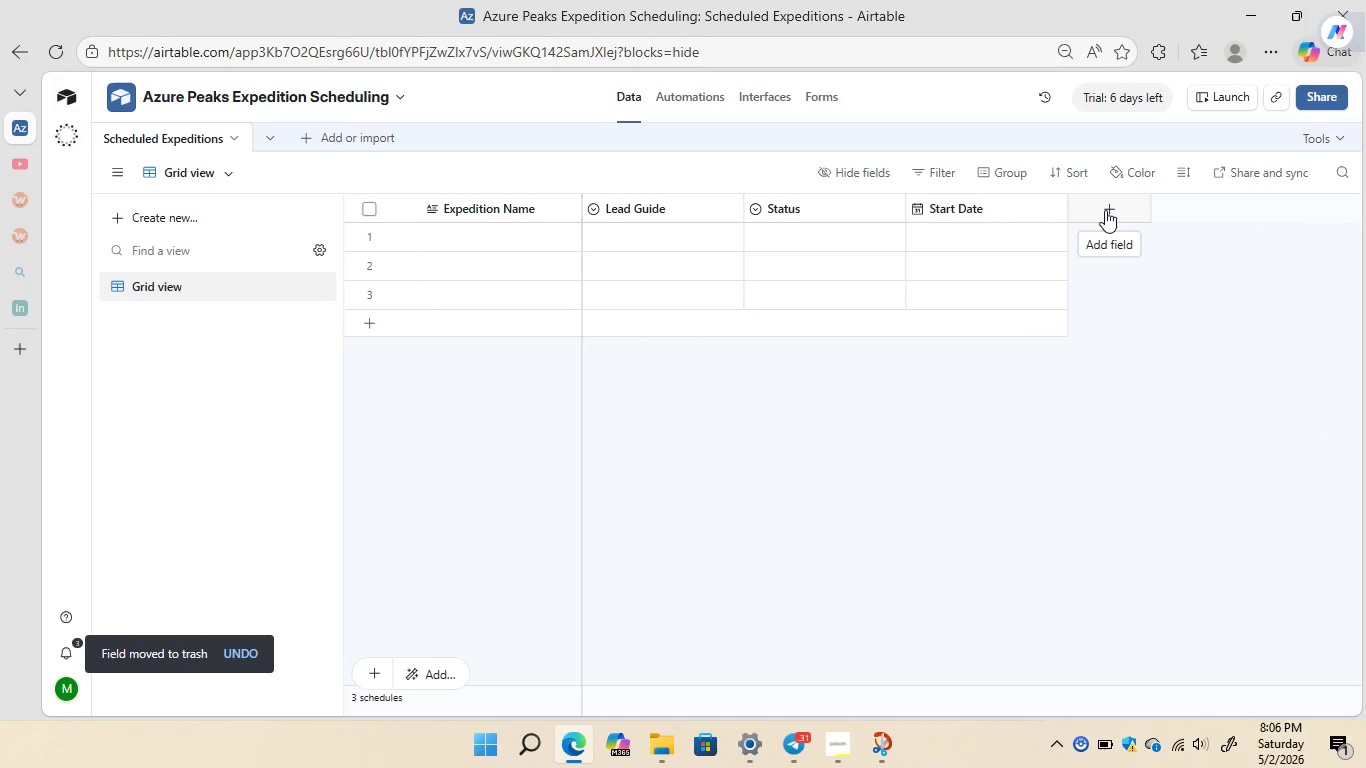 
left_click([1105, 210])
 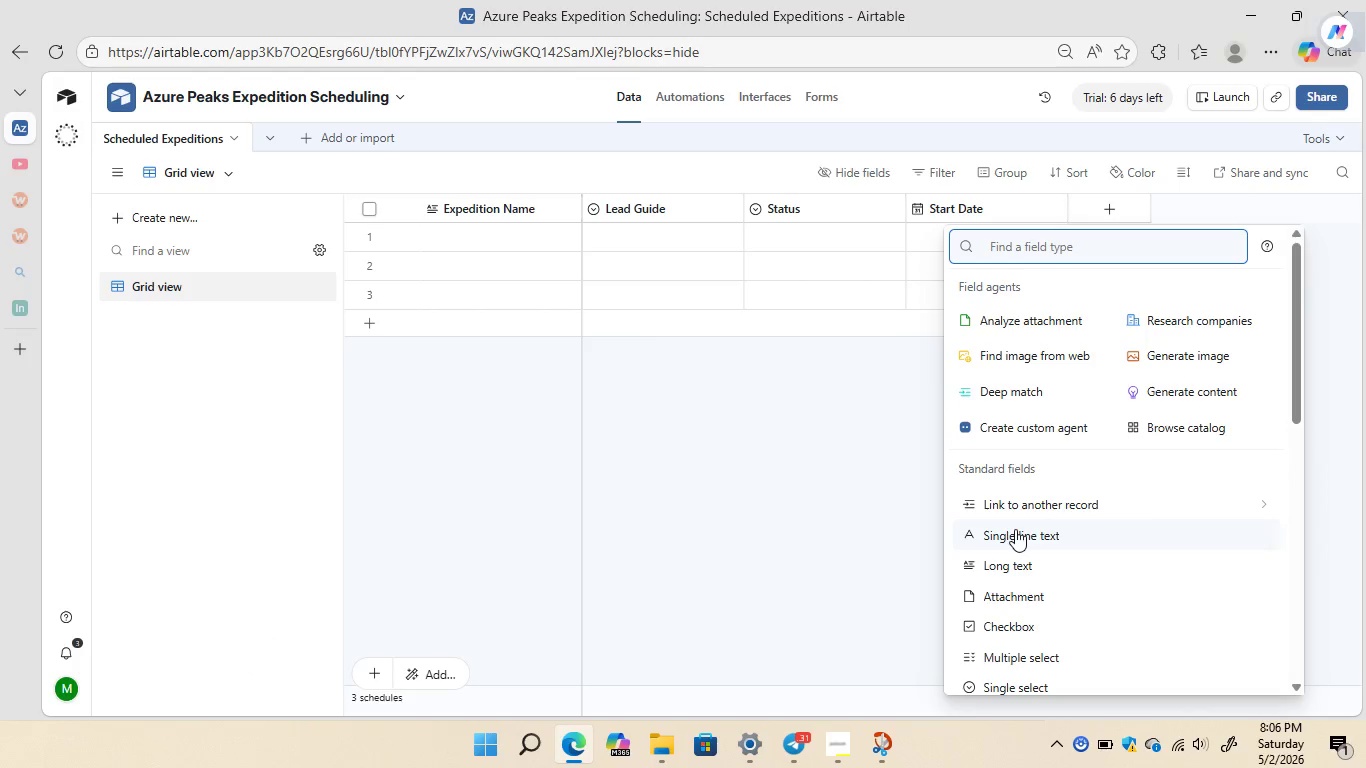 
left_click([1015, 529])
 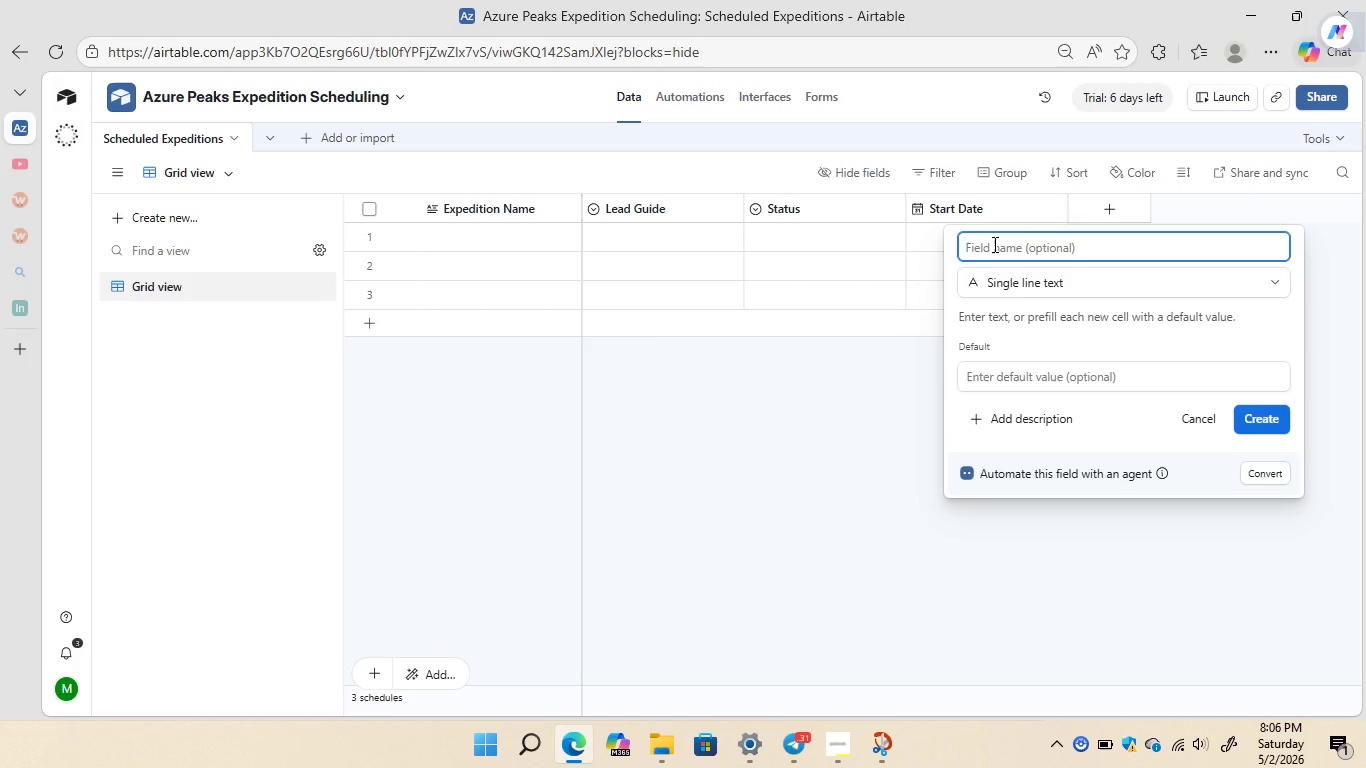 
type(Duration)
 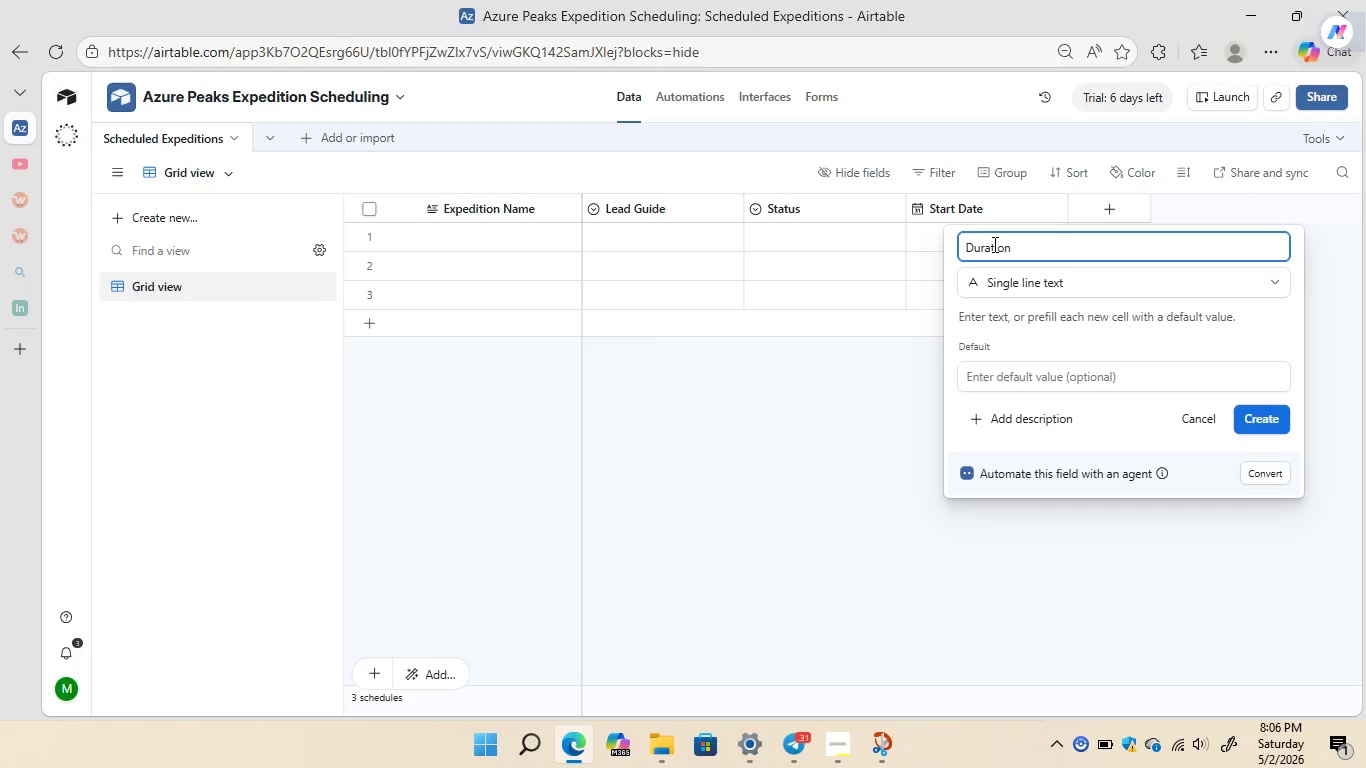 
wait(6.62)
 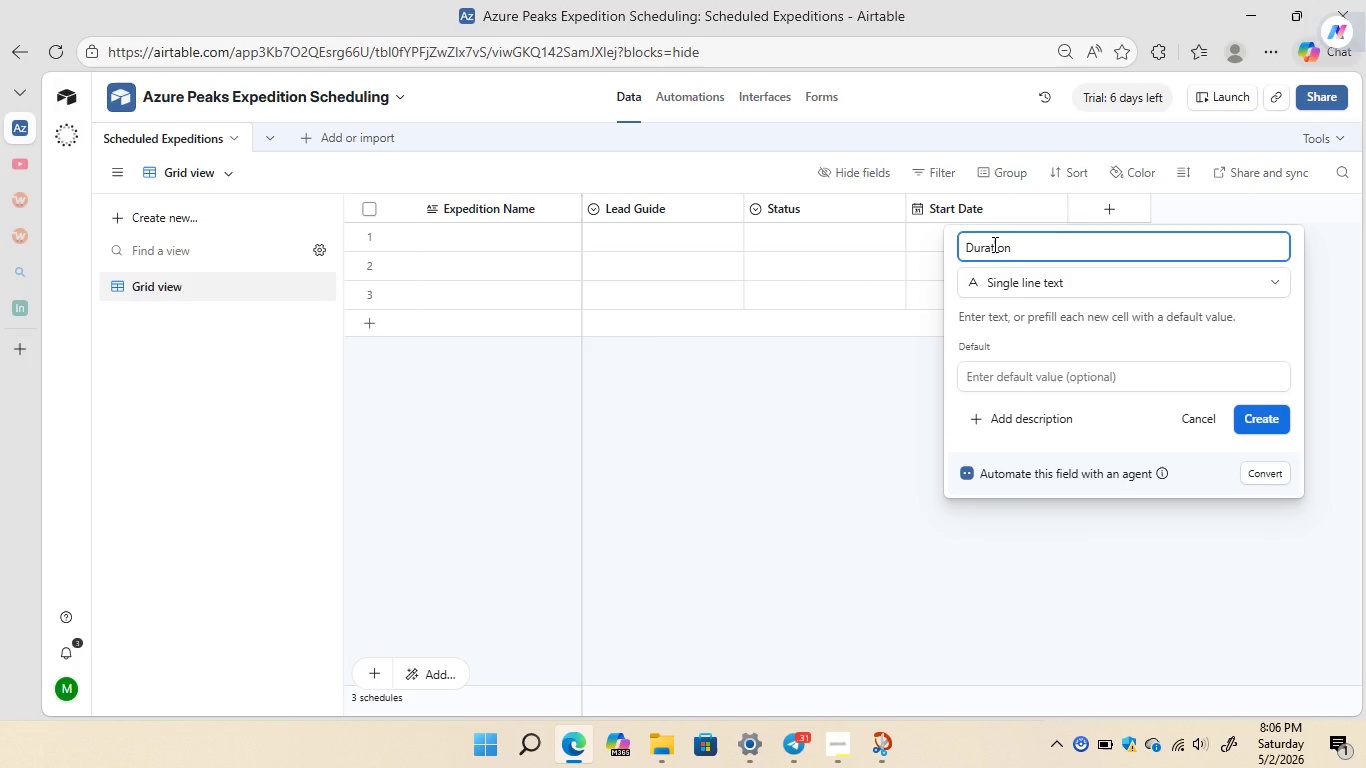 
left_click([1044, 280])
 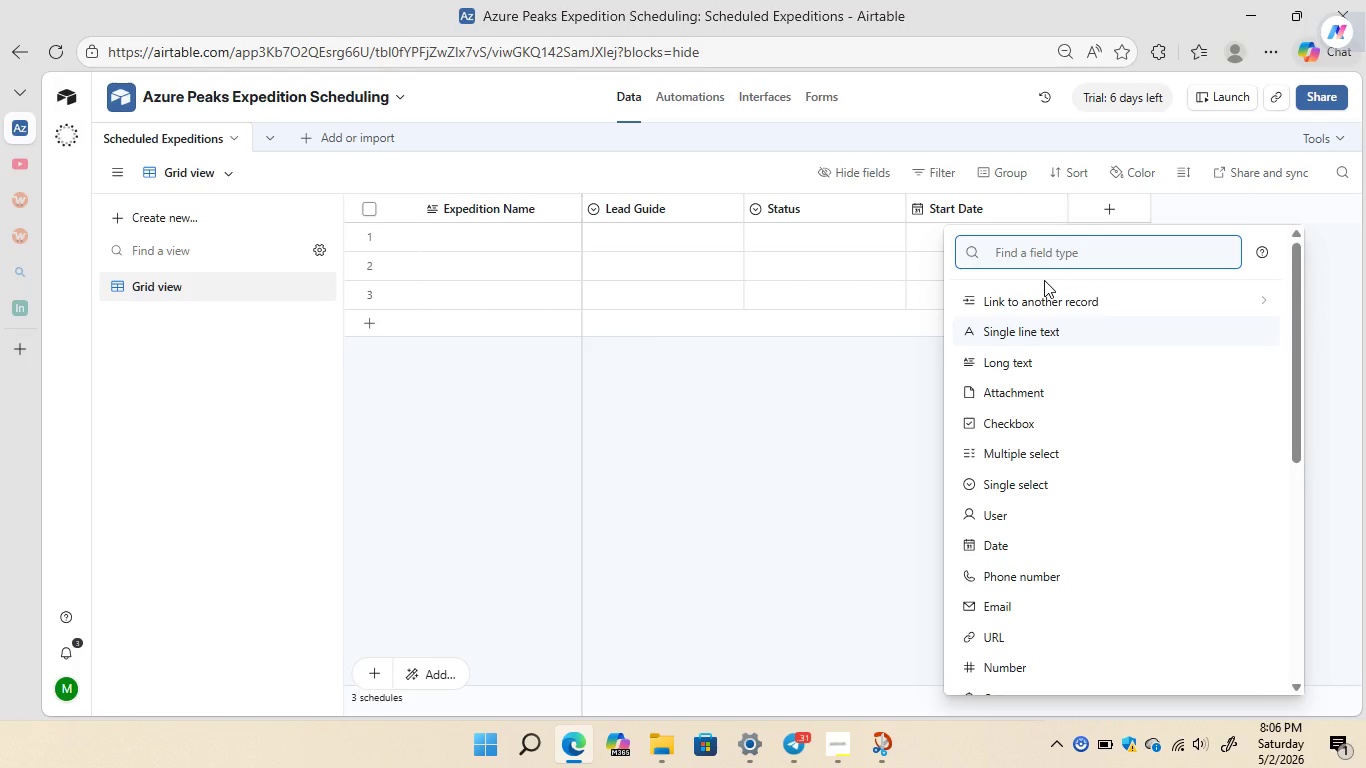 
type(numb)
 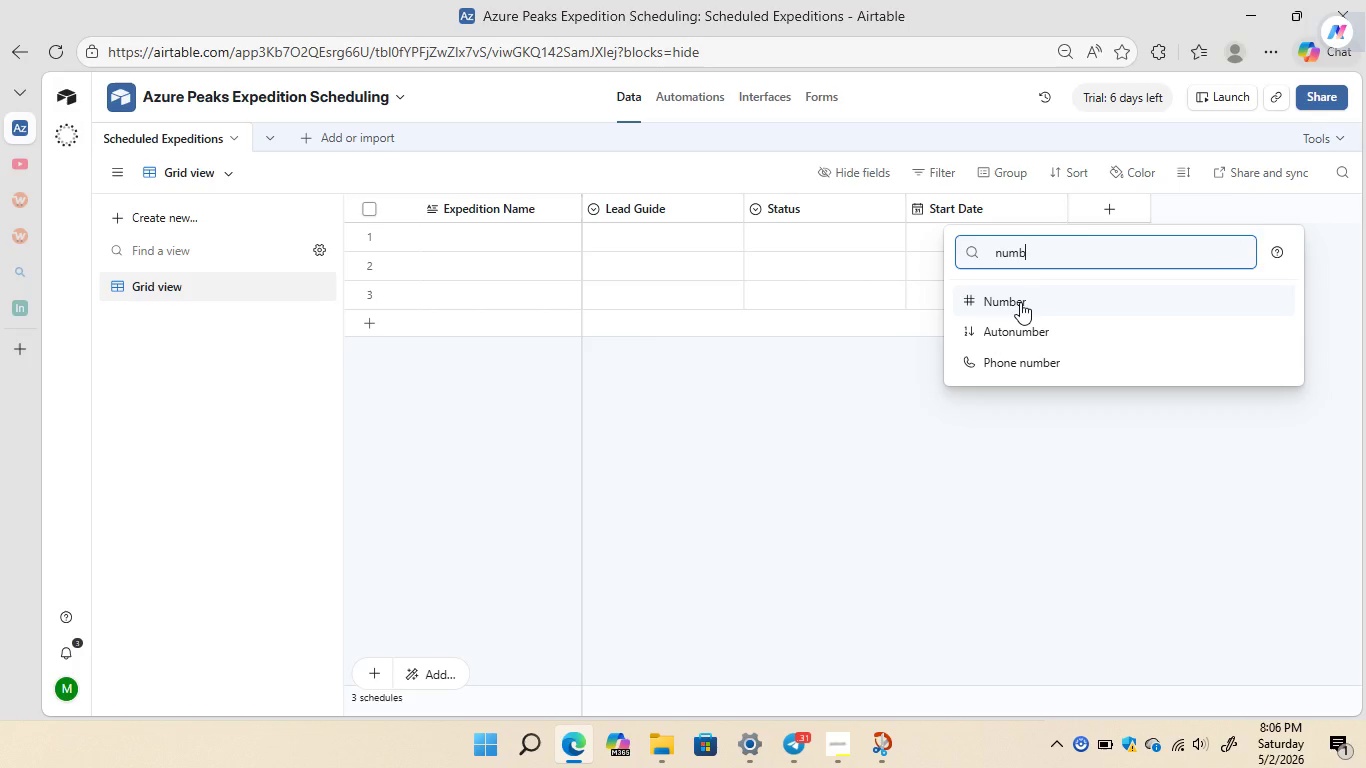 
left_click([1020, 302])
 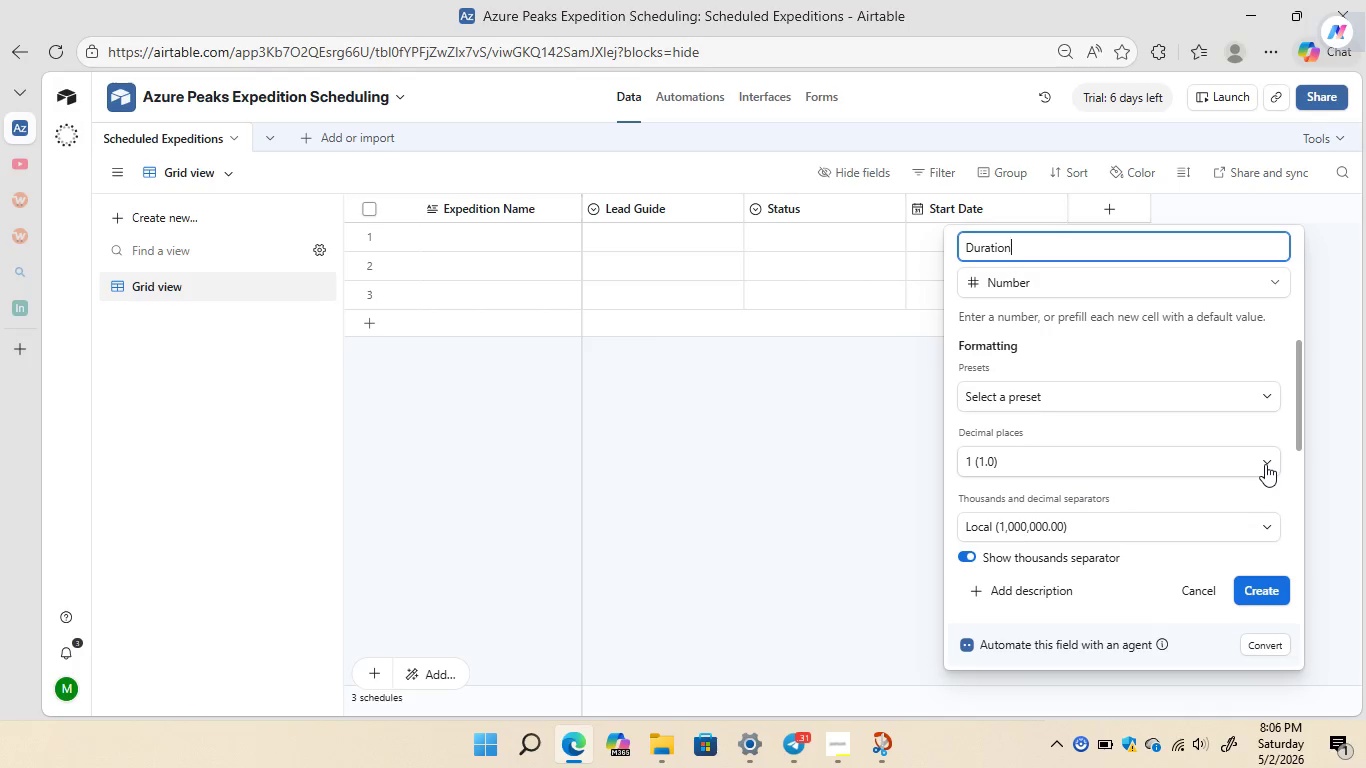 
wait(5.81)
 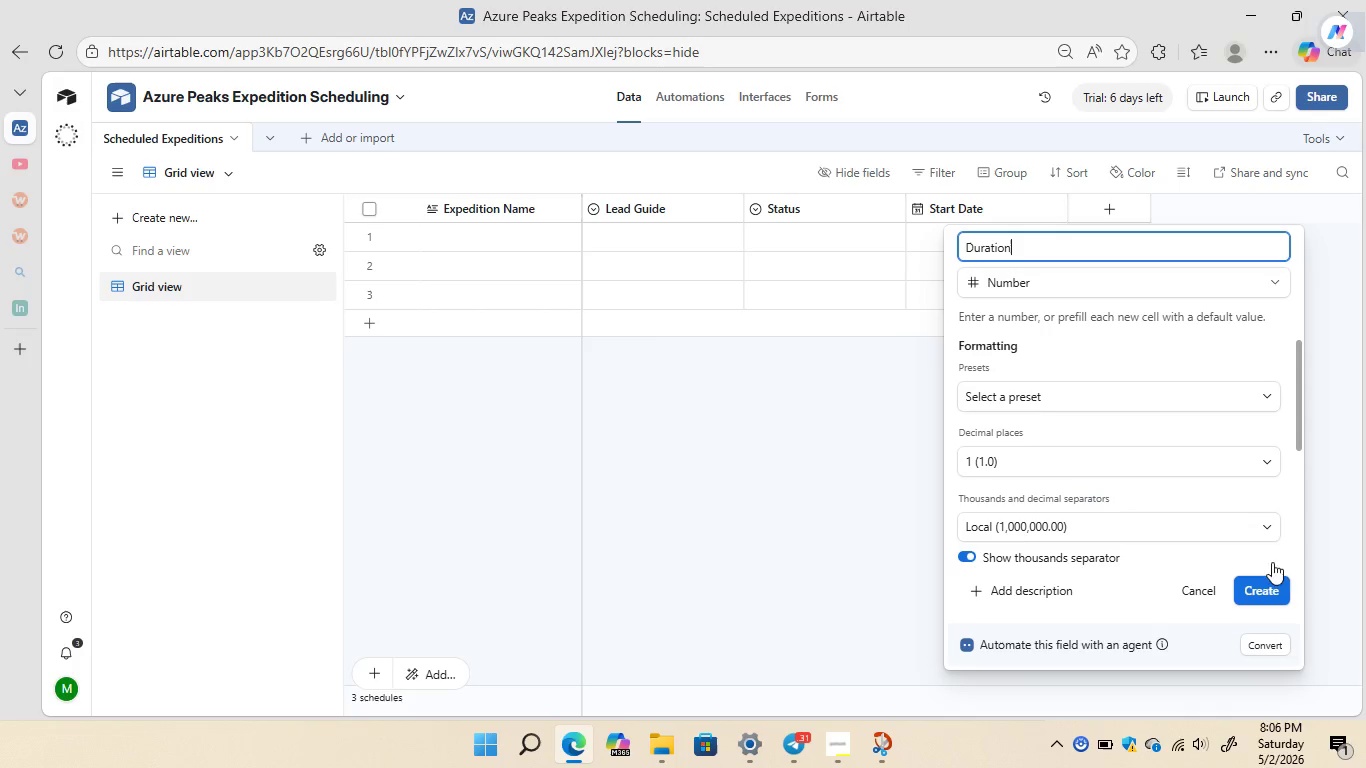 
left_click([1265, 464])
 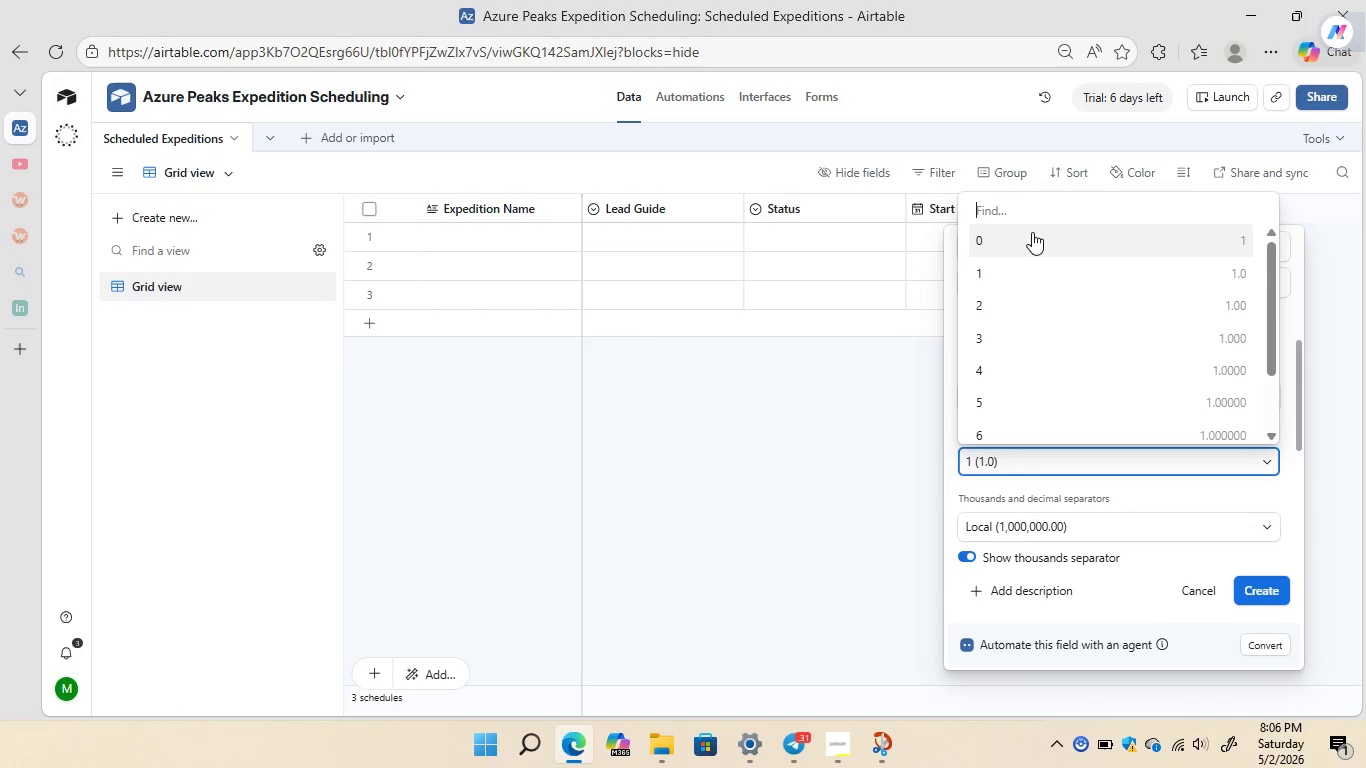 
left_click([1031, 239])
 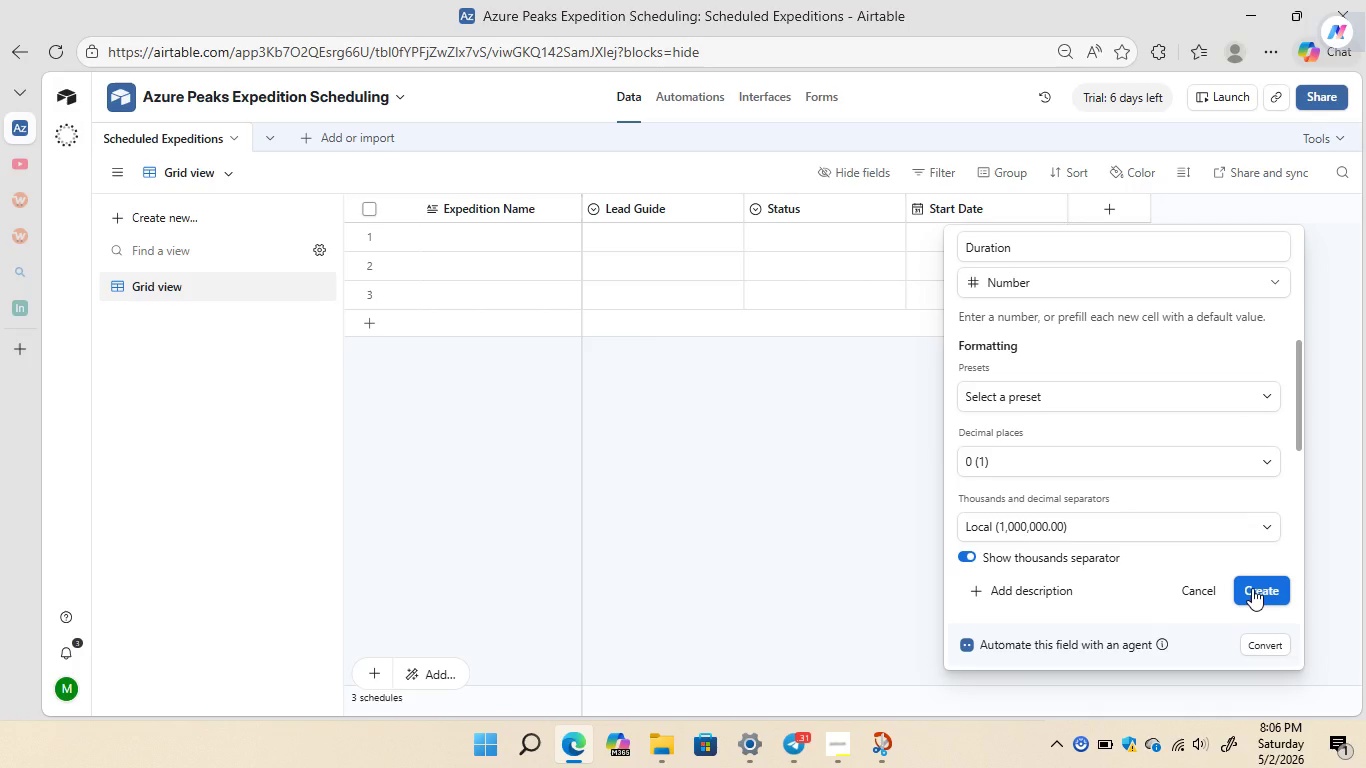 
left_click([1252, 588])
 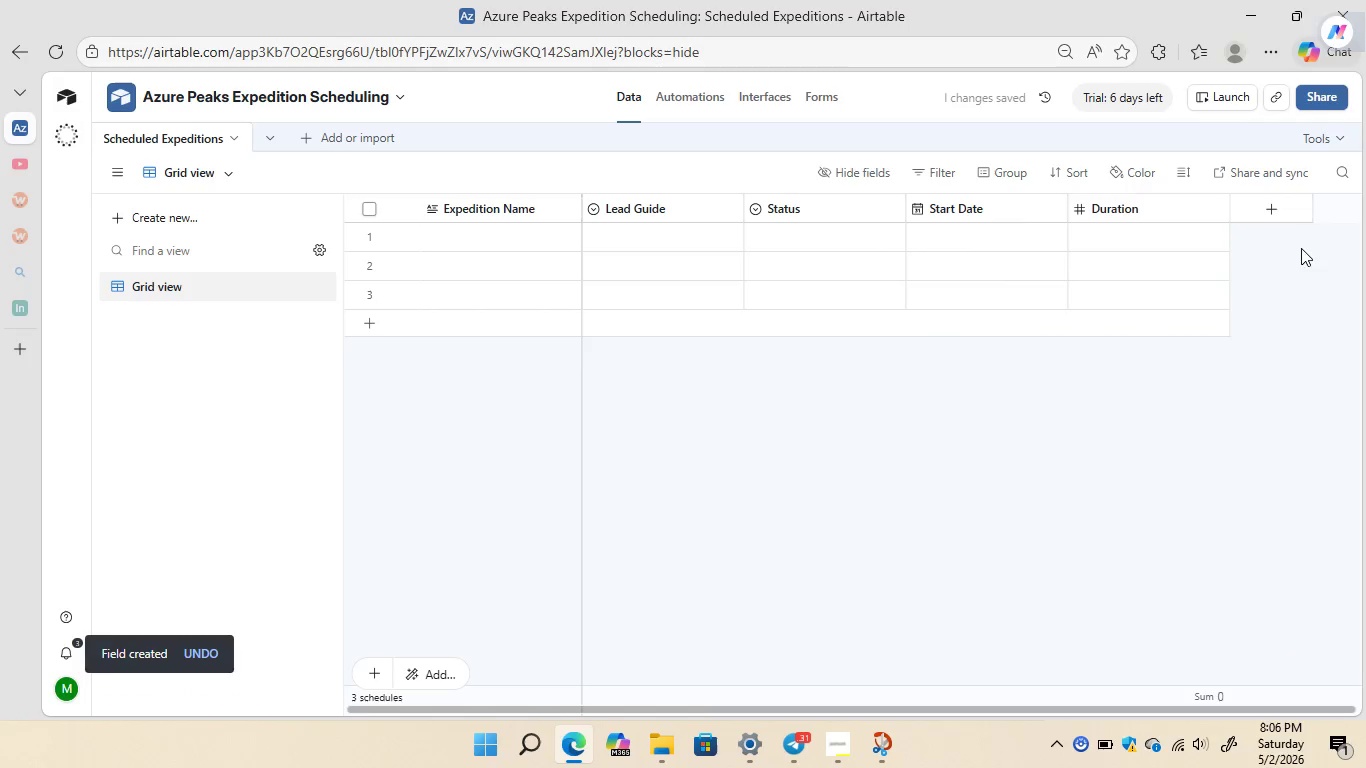 
left_click([1269, 208])
 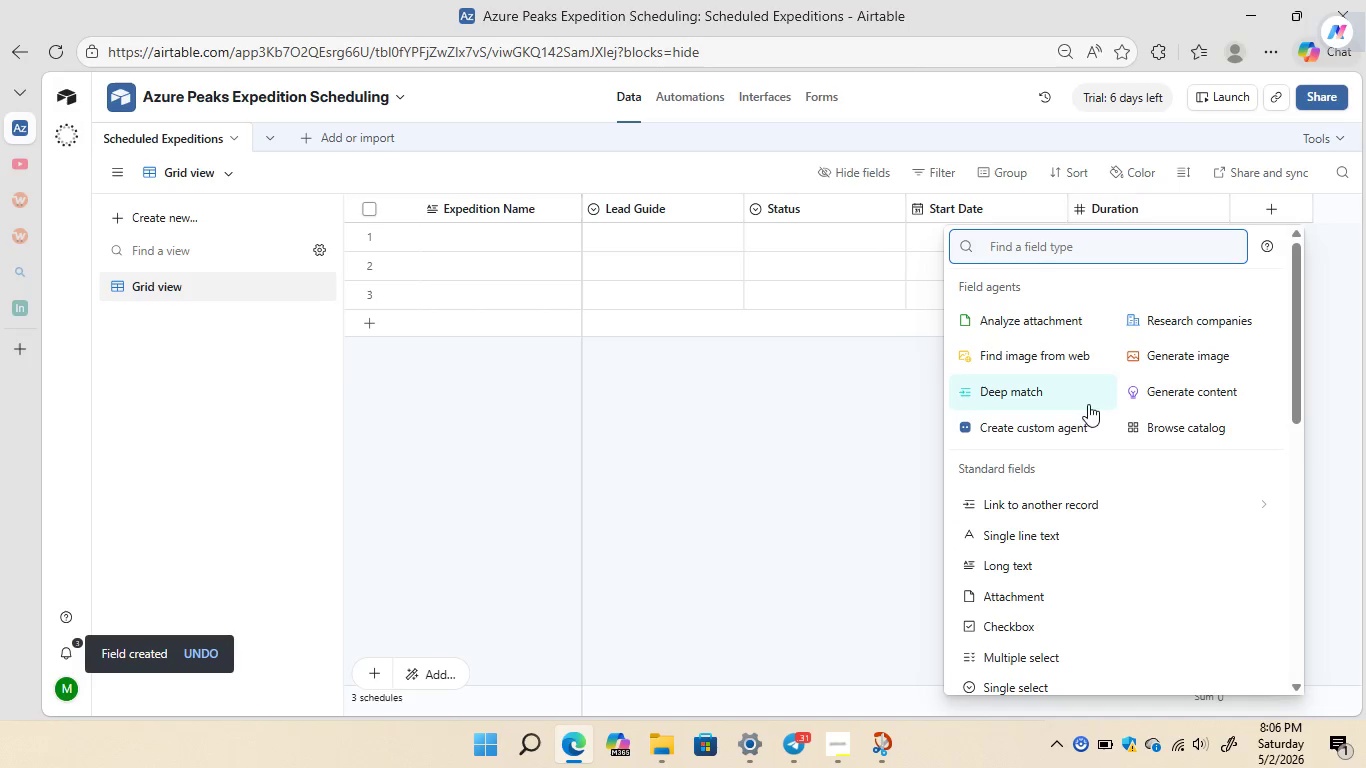 
left_click([1020, 532])
 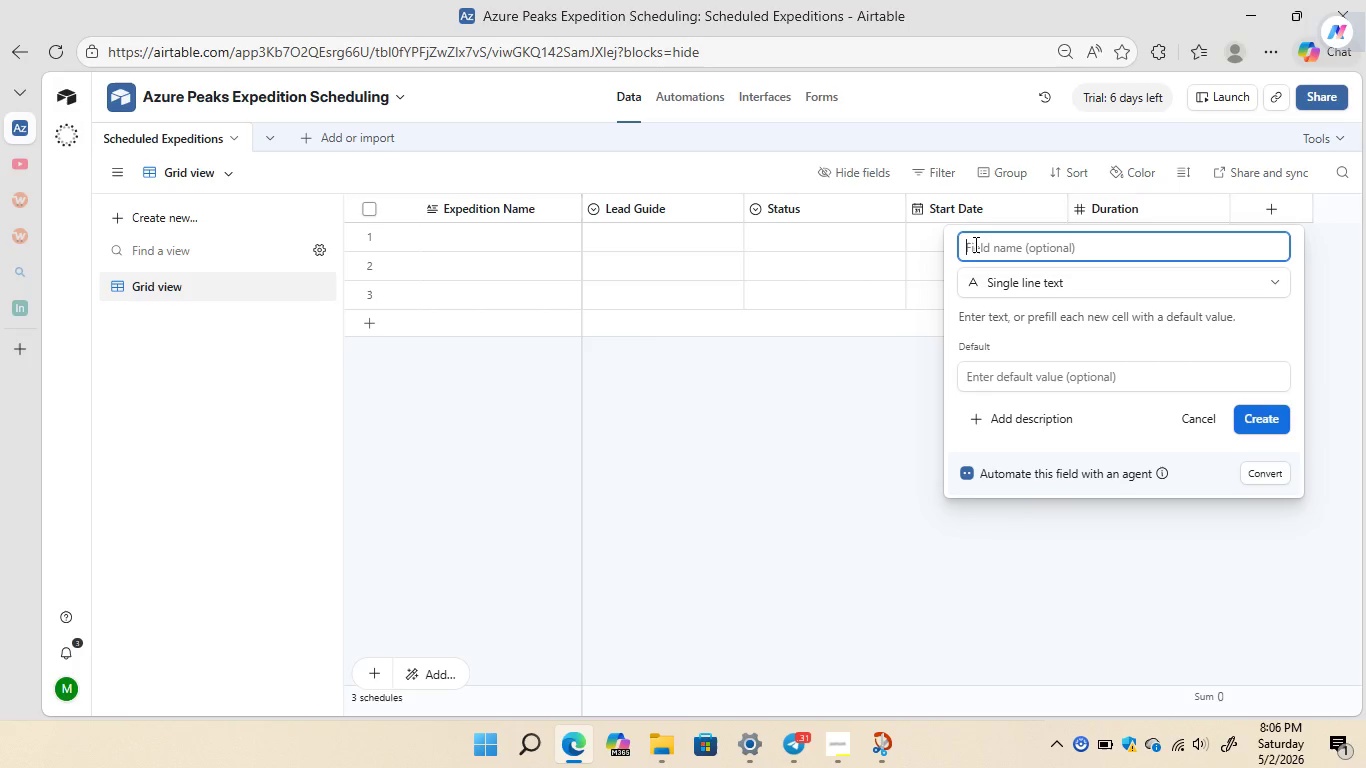 
type(Diificulty)
 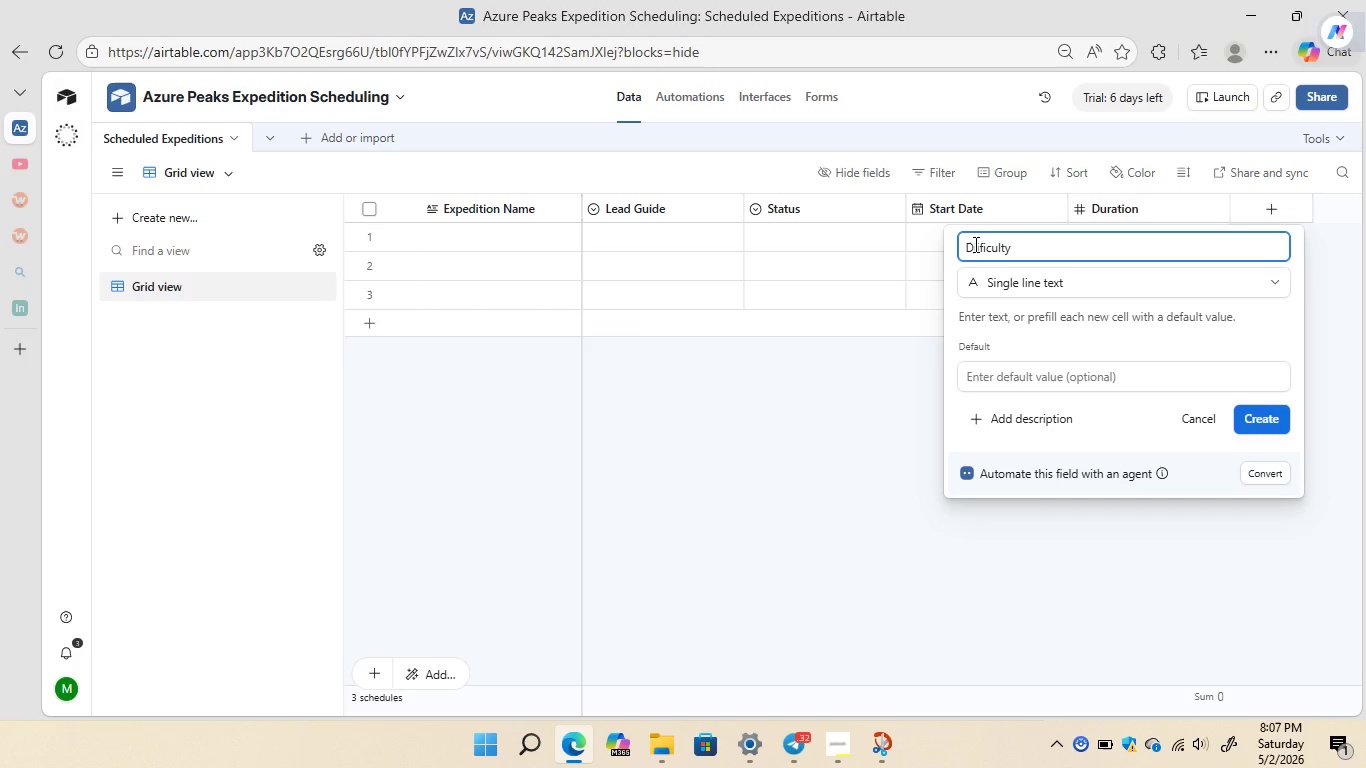 
type( Level)
 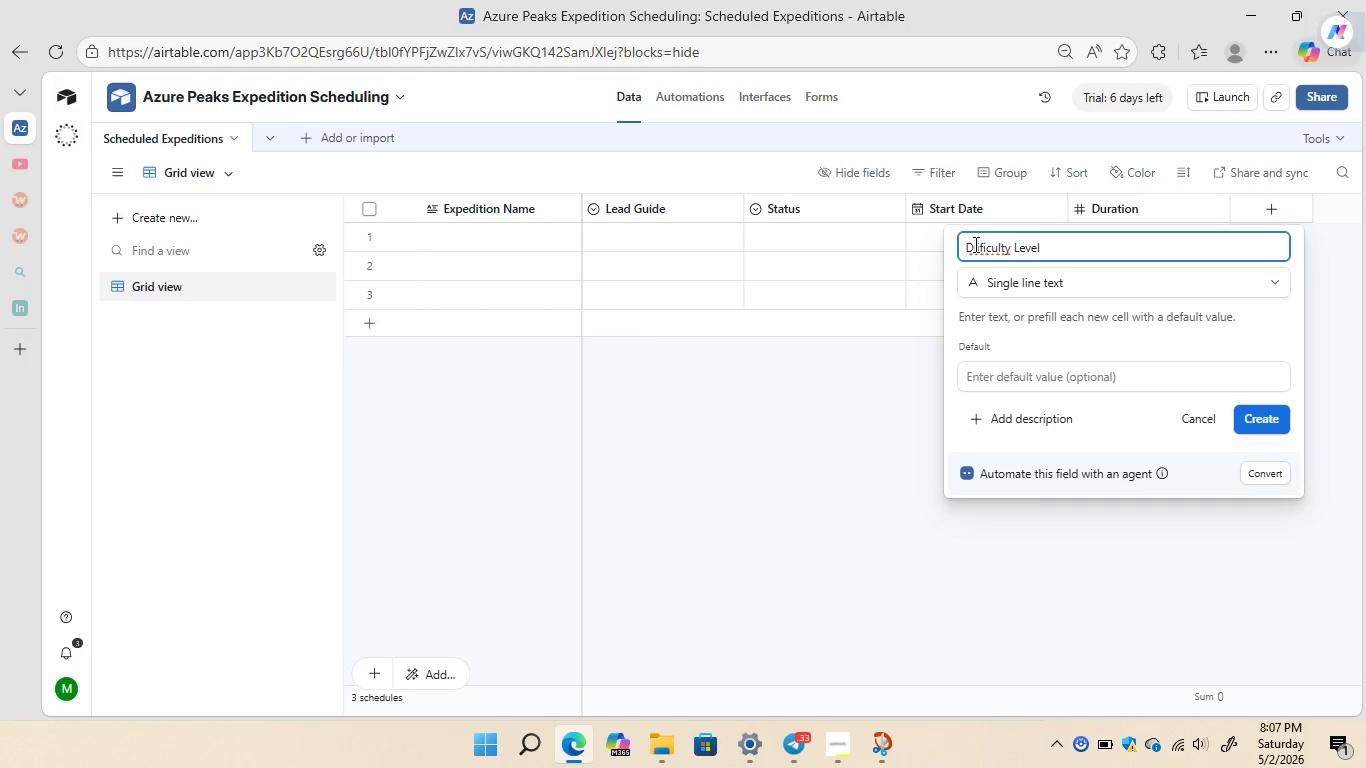 
wait(5.83)
 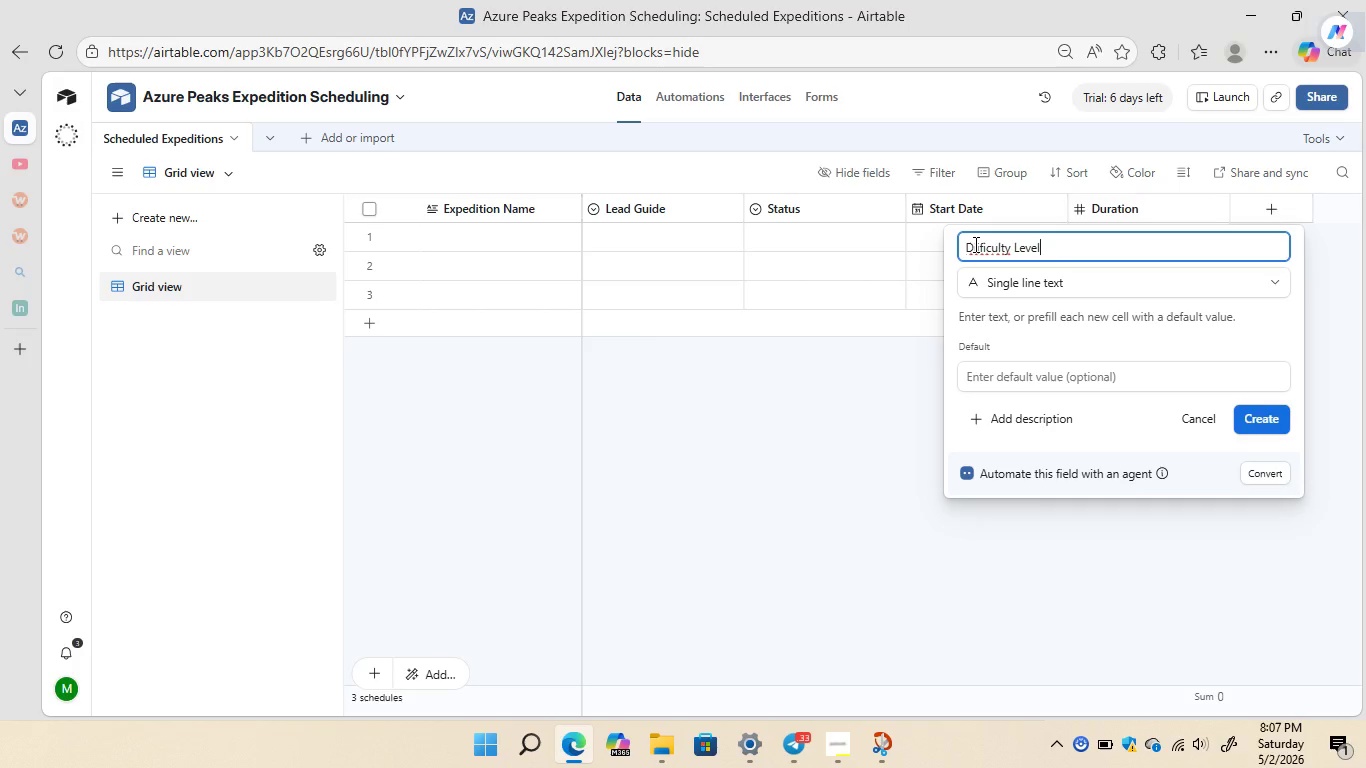 
left_click([981, 245])
 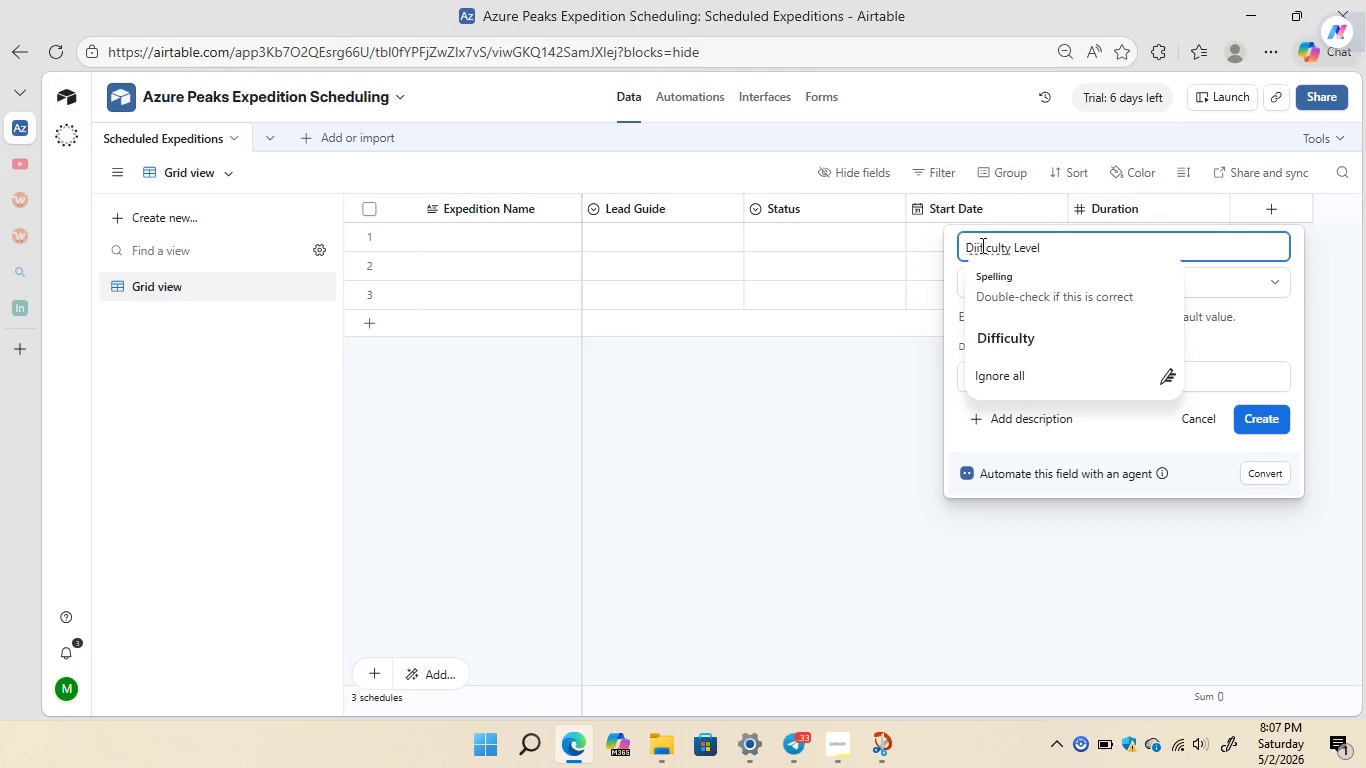 
key(Backspace)
 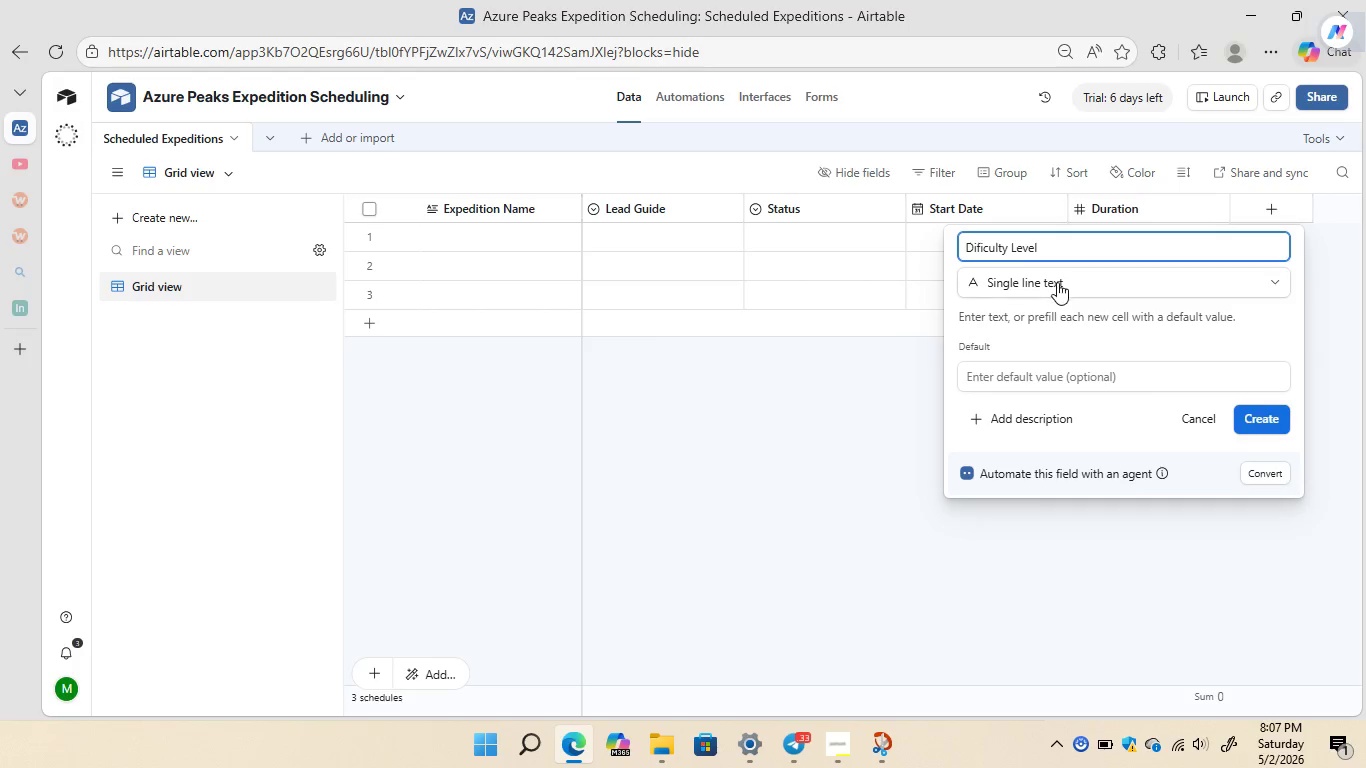 
left_click([1094, 286])
 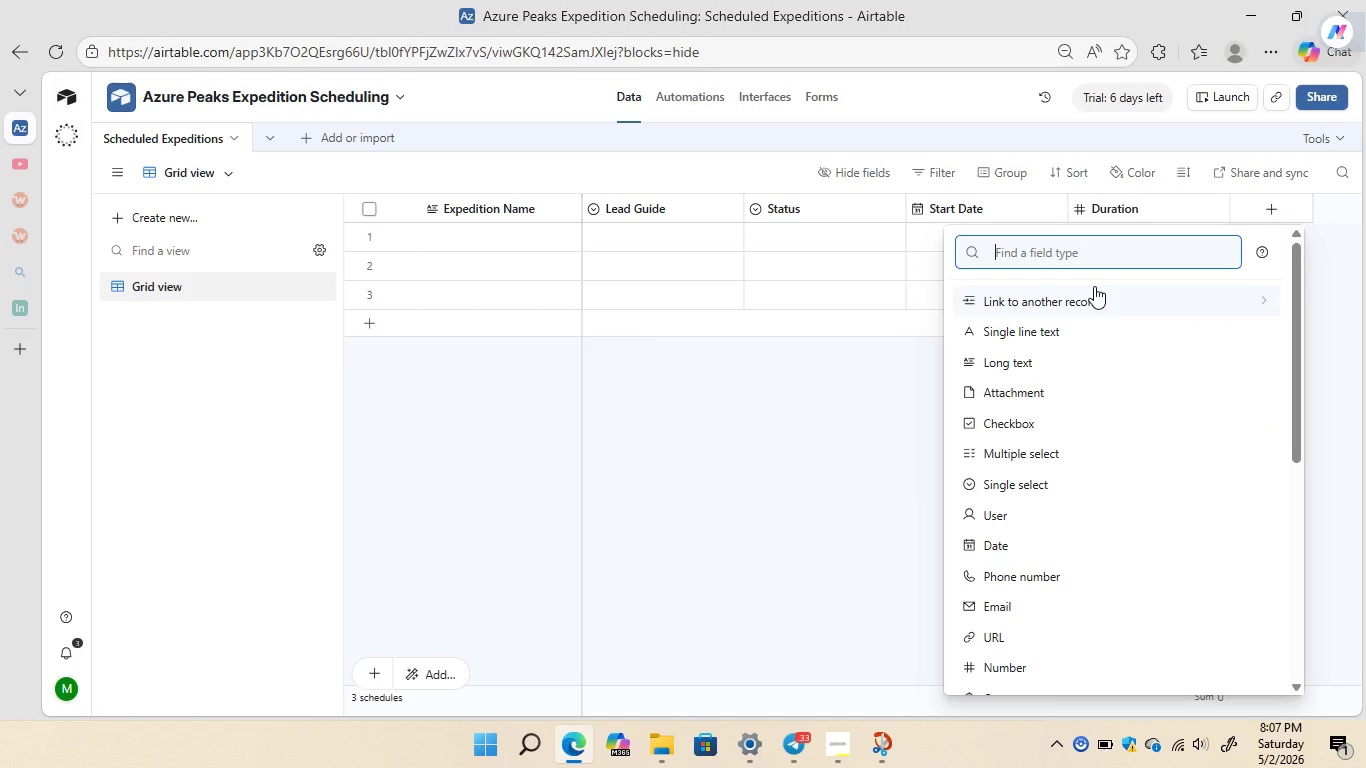 
type(singl)
 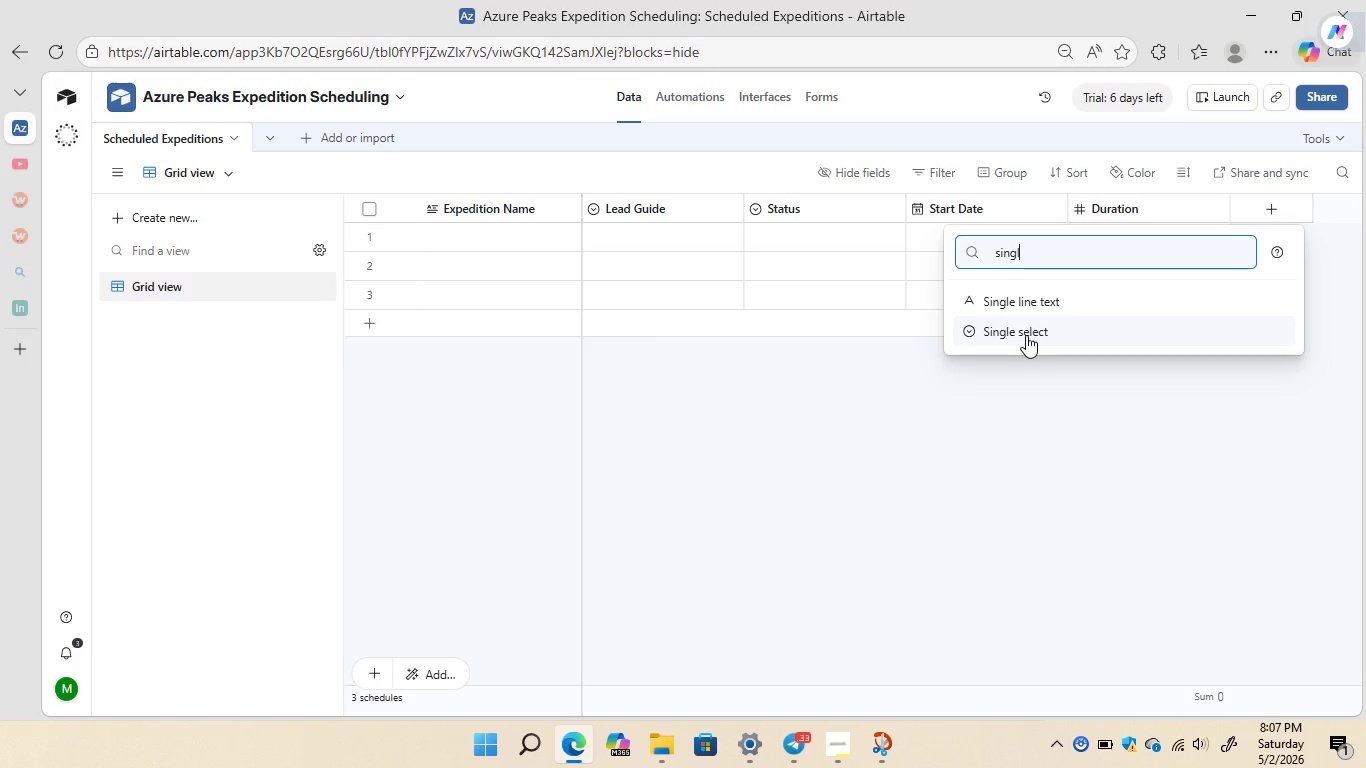 
left_click([1026, 335])
 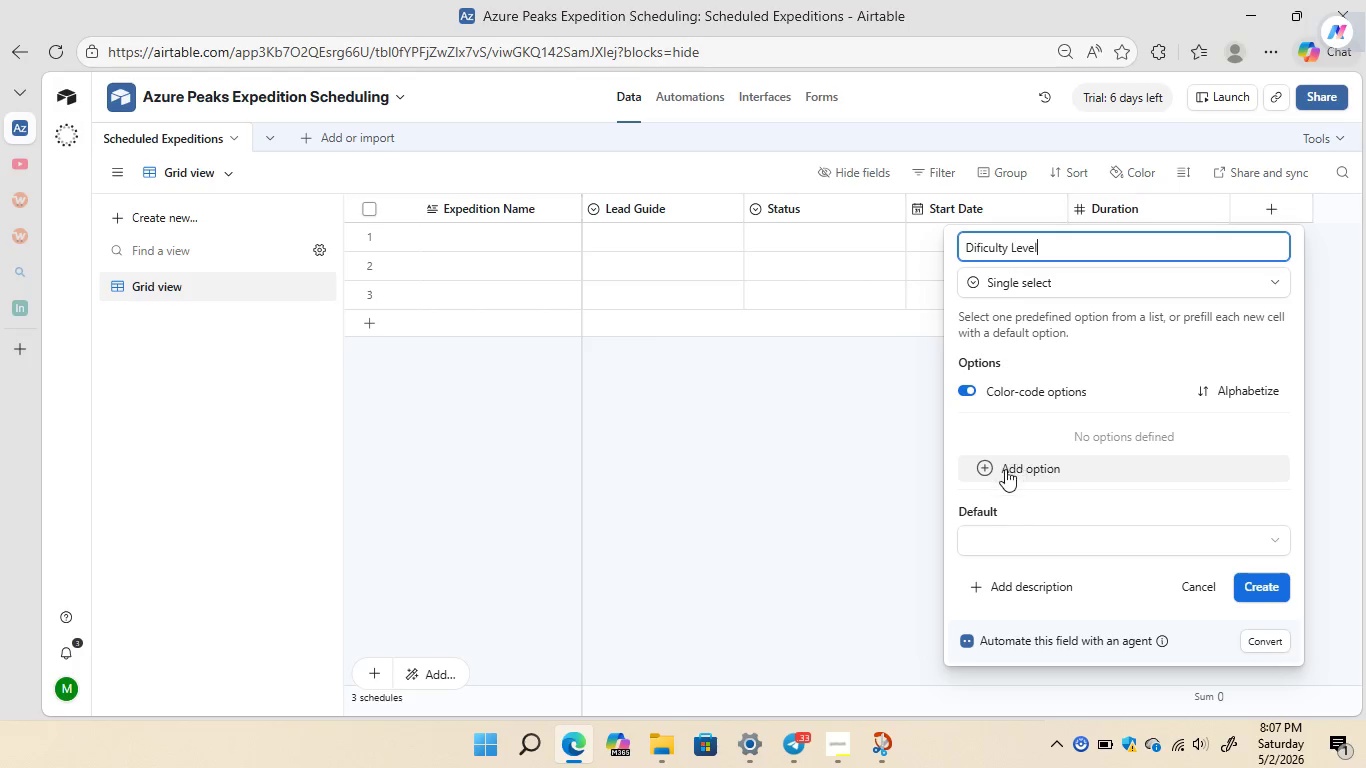 
left_click([994, 470])
 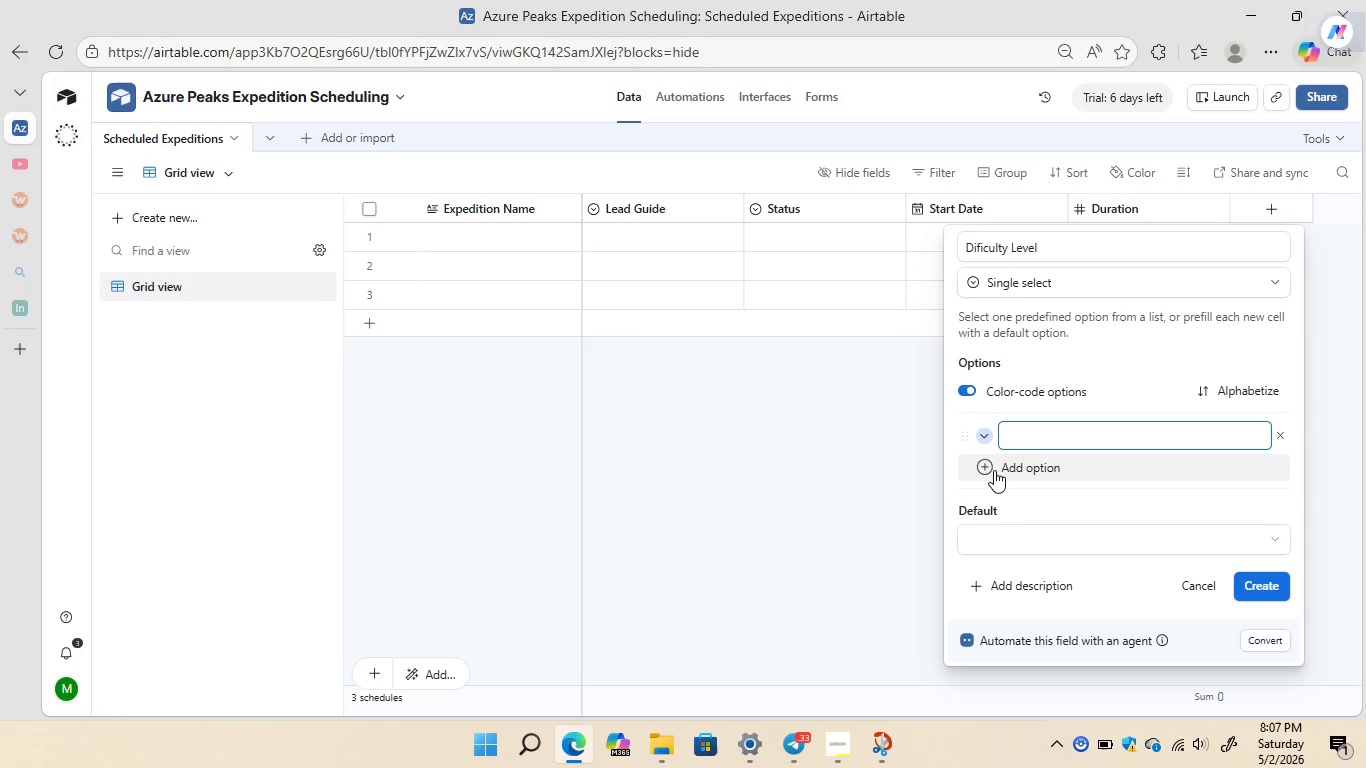 
wait(5.39)
 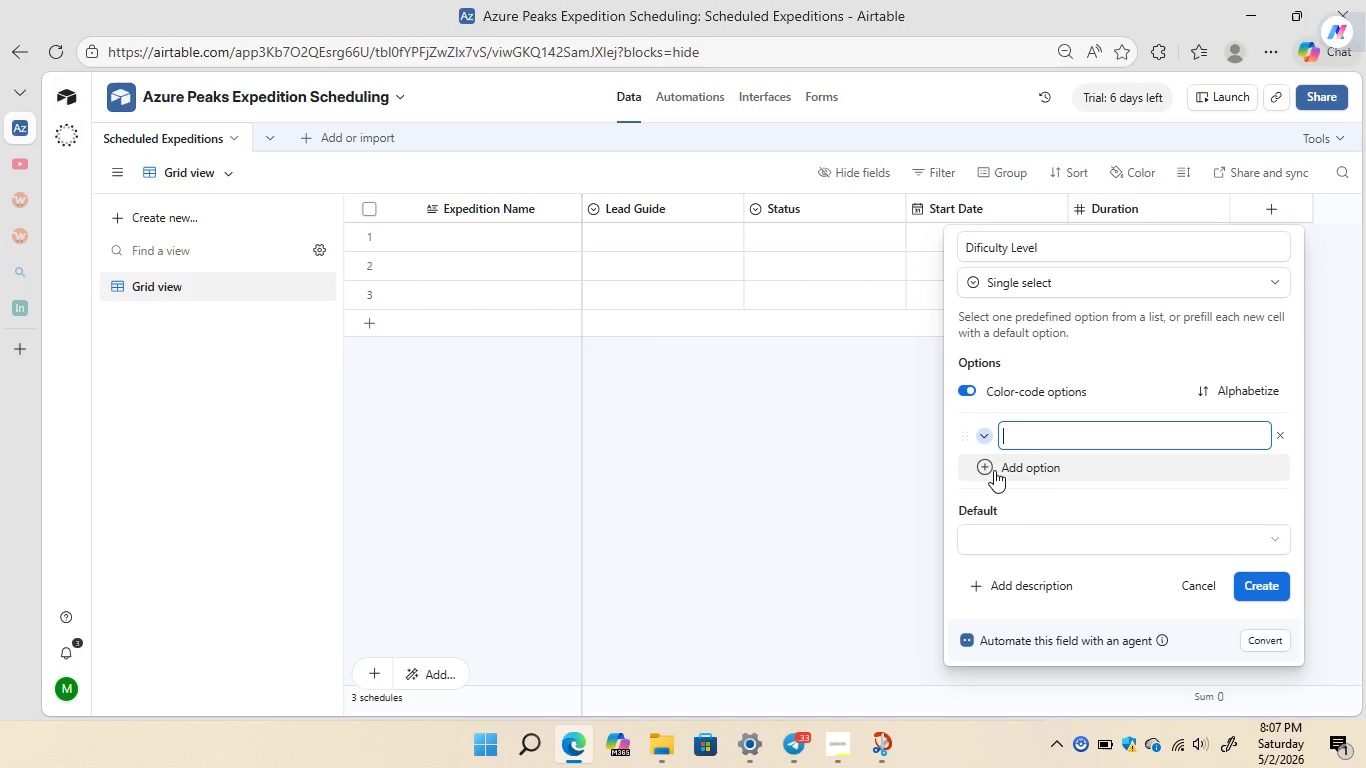 
type(Easy)
 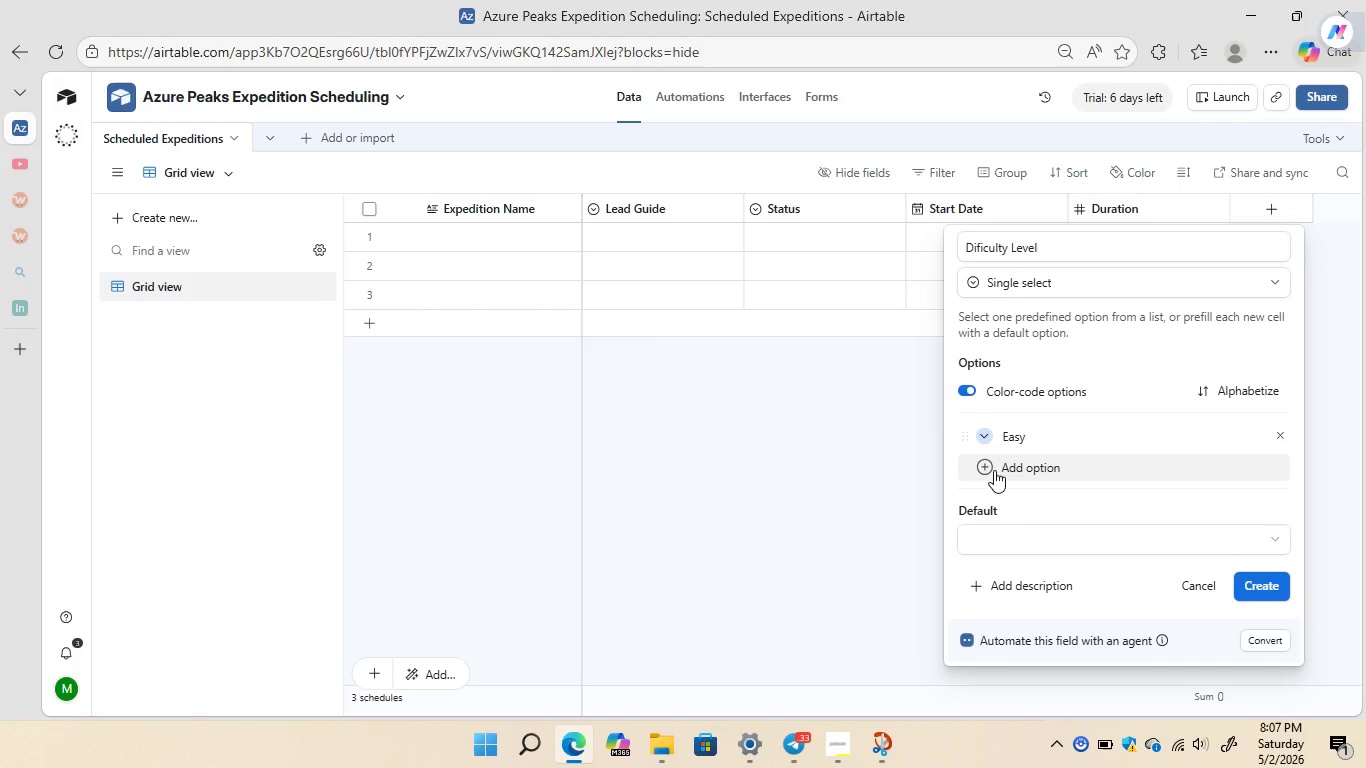 
left_click([994, 470])
 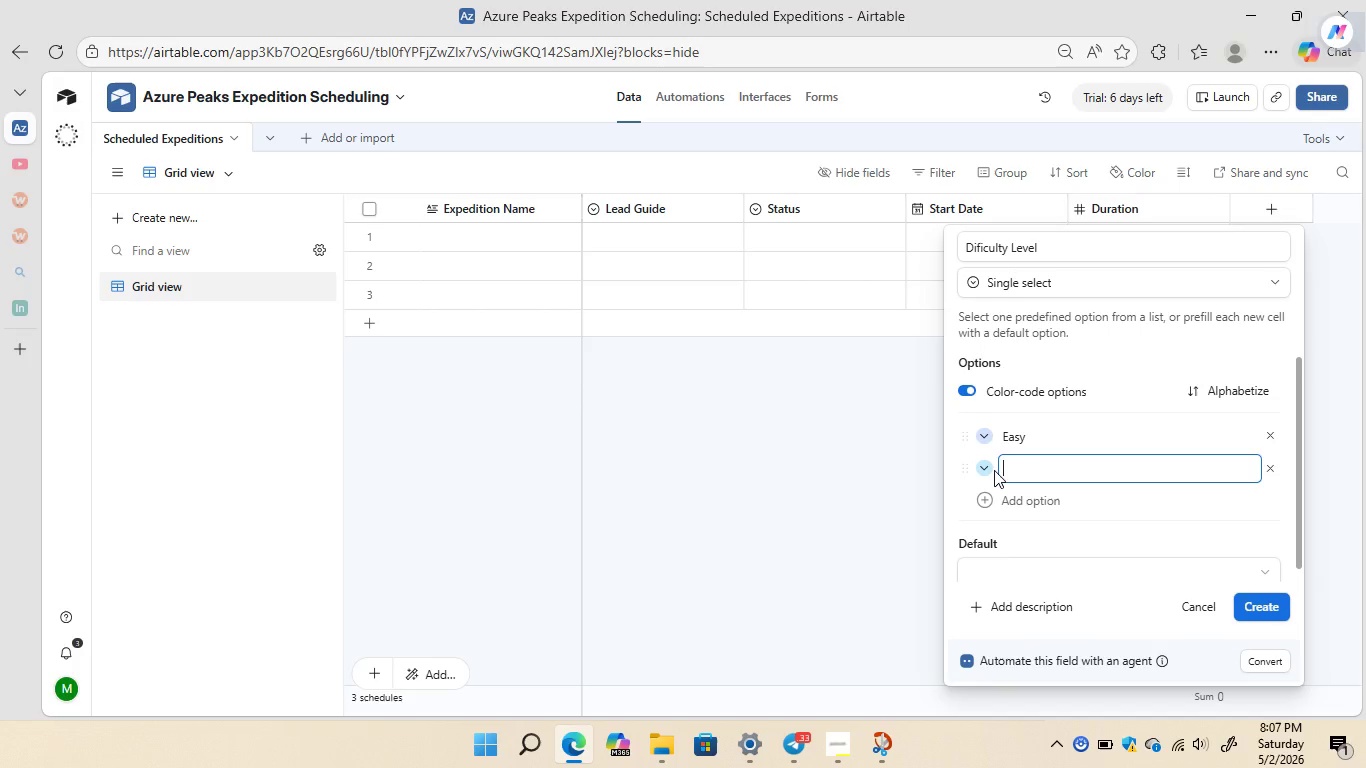 
type(Moderate)
 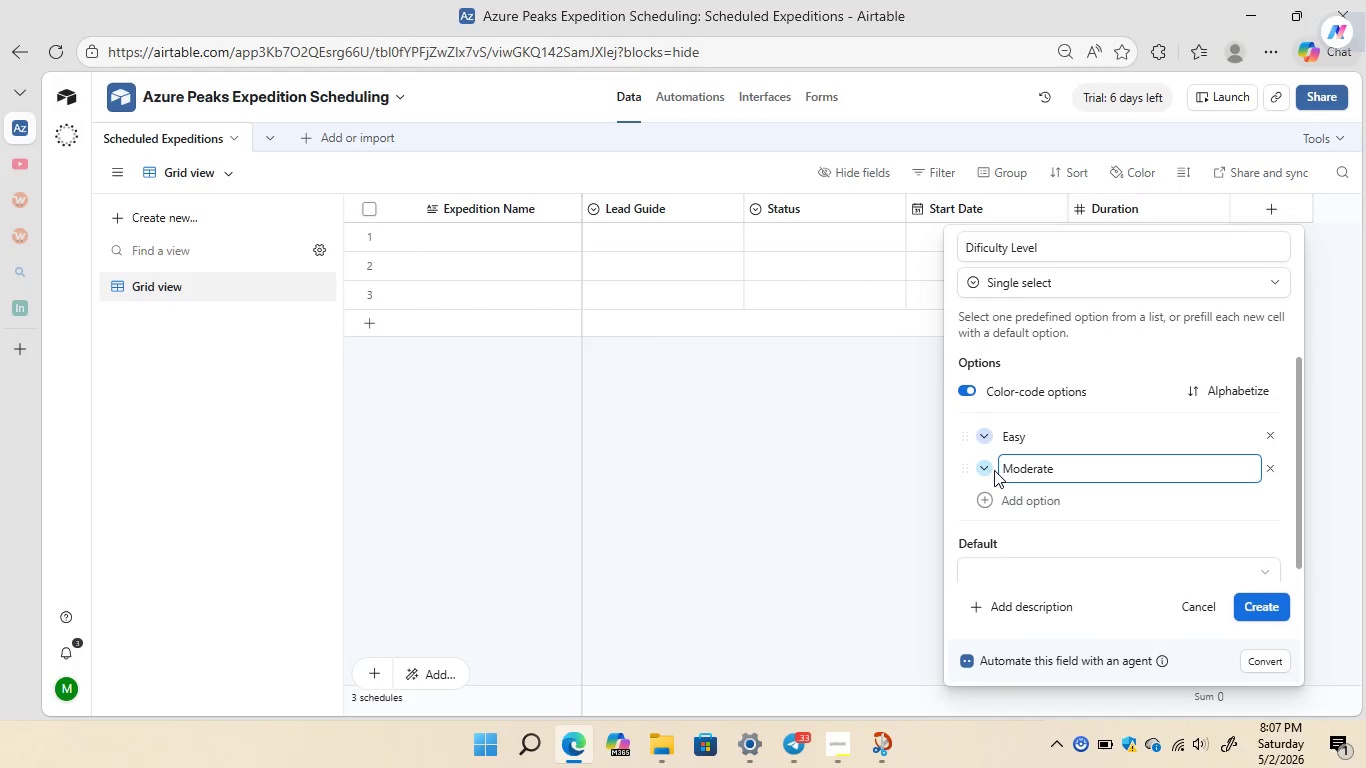 
wait(15.02)
 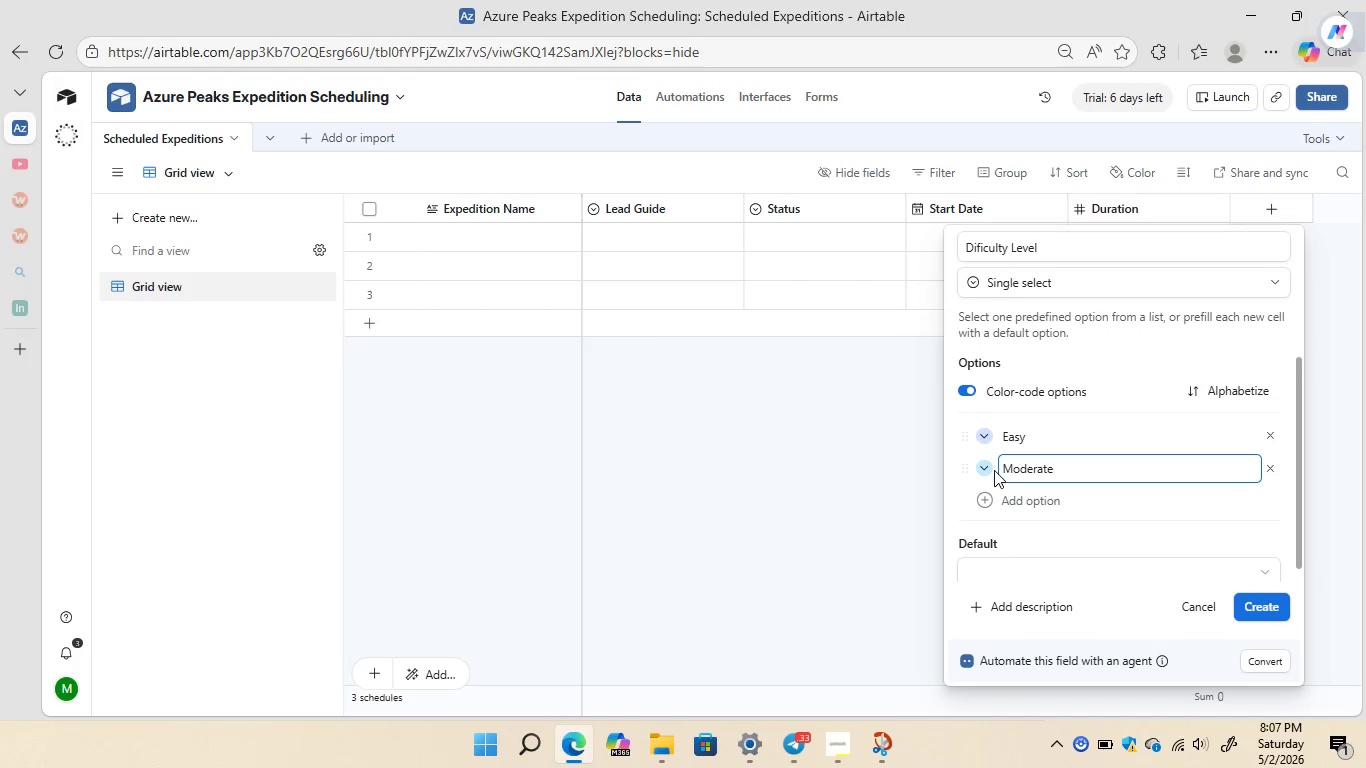 
left_click([989, 506])
 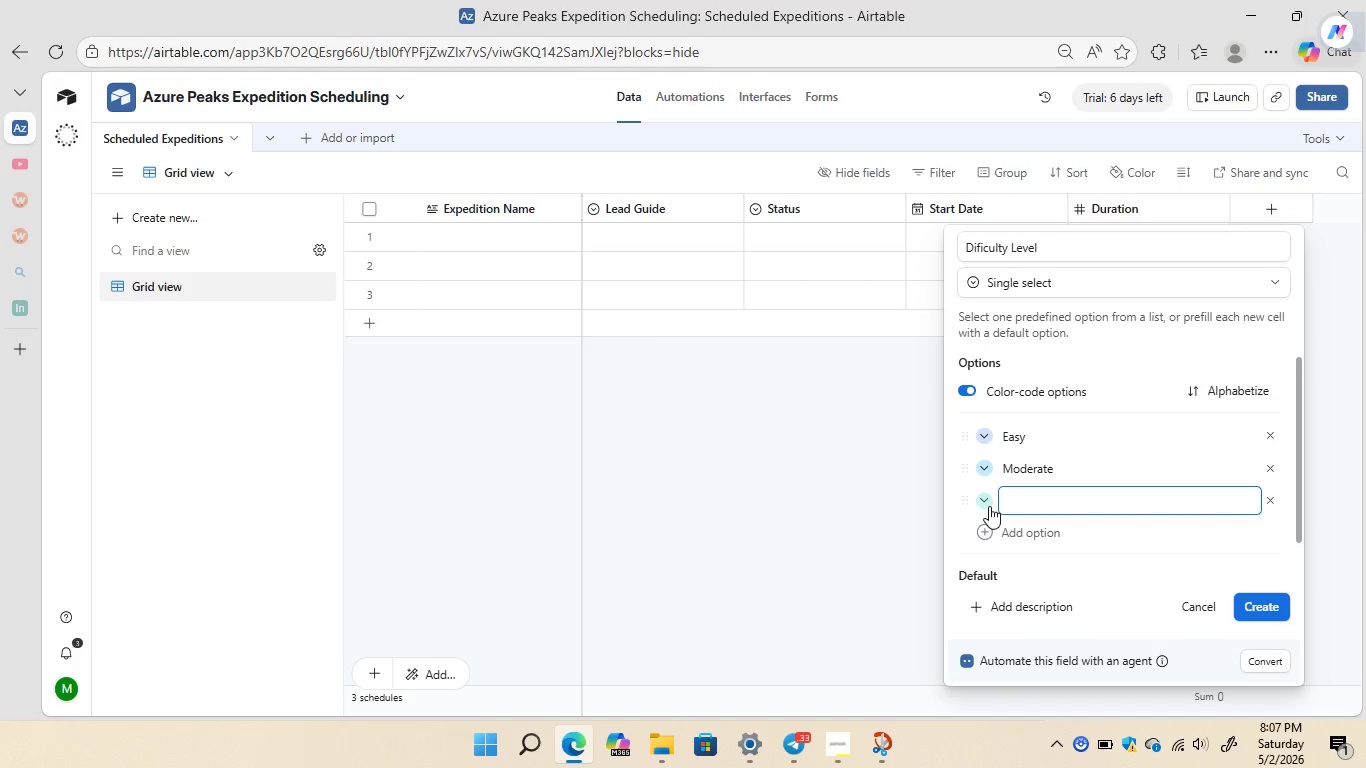 
type(Cha)
 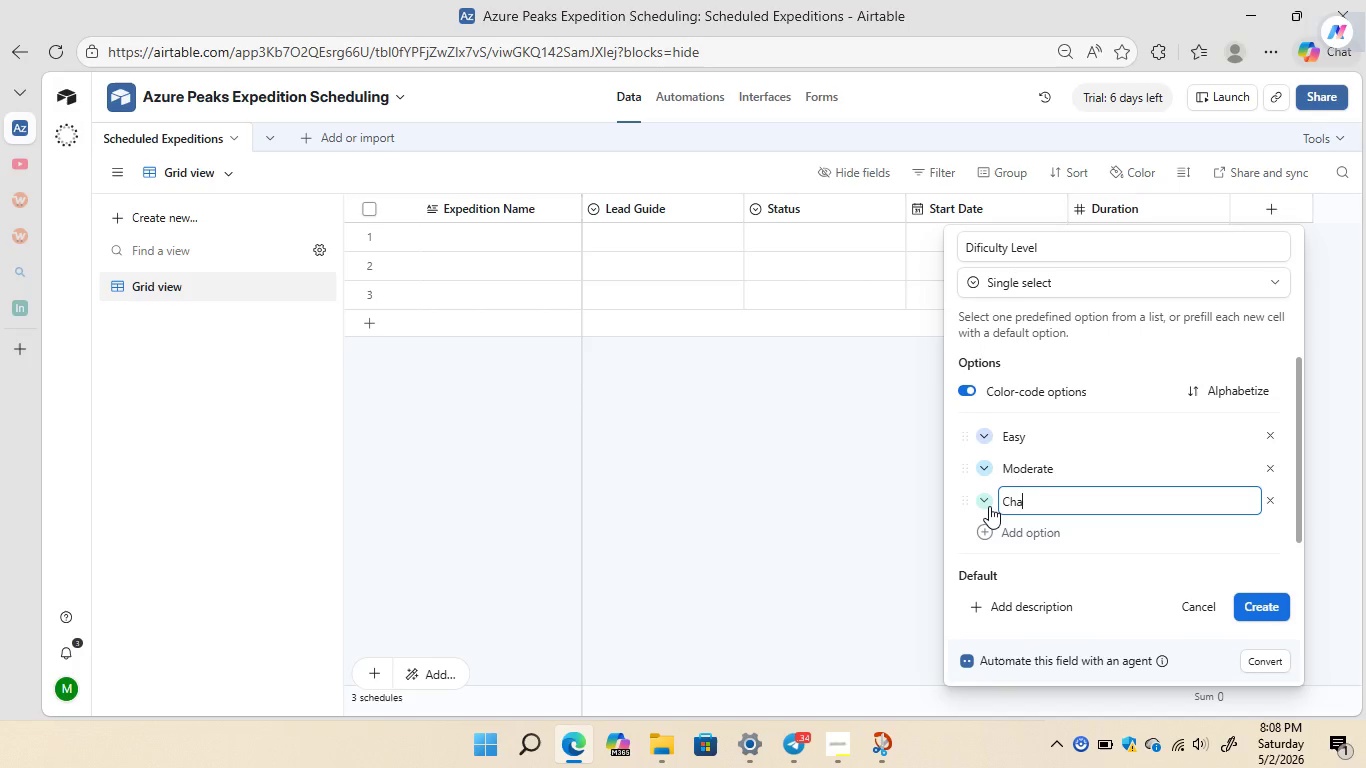 
wait(6.06)
 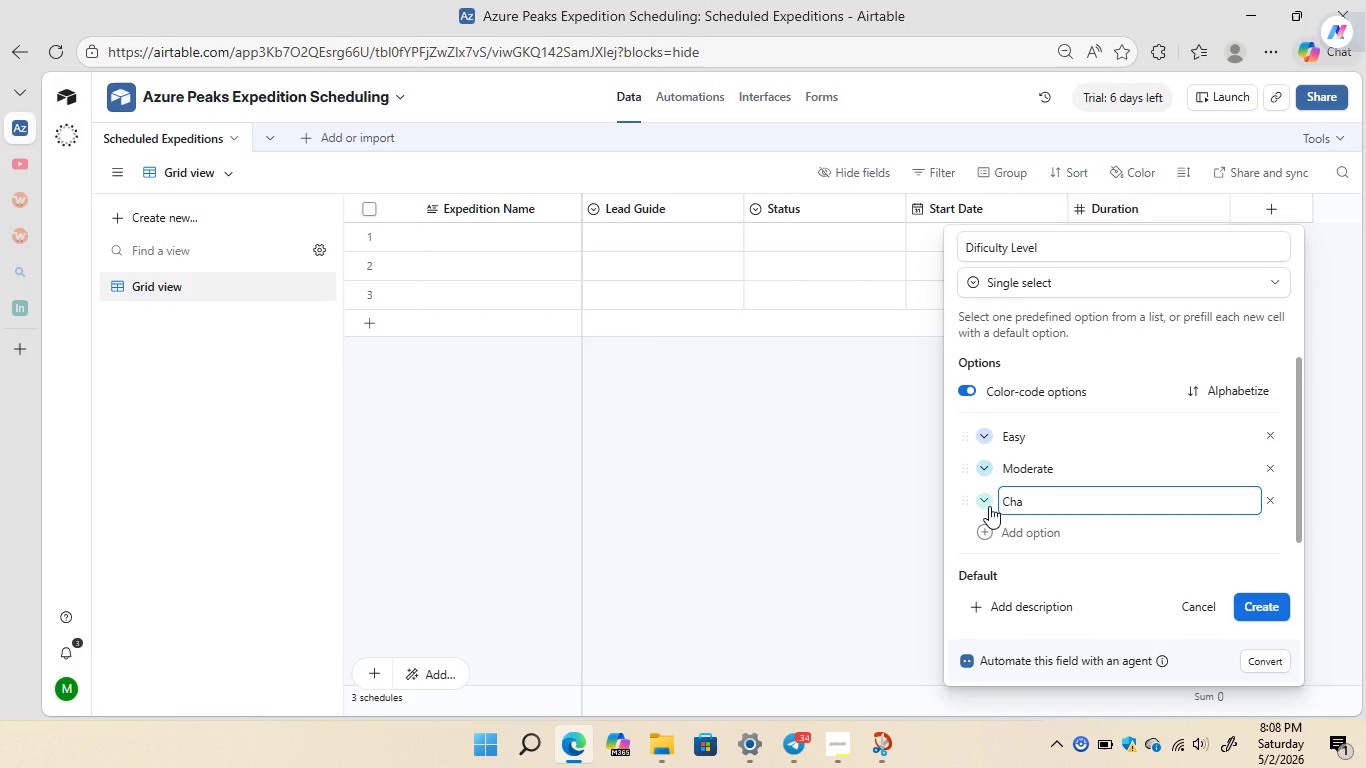 
type(llenging)
 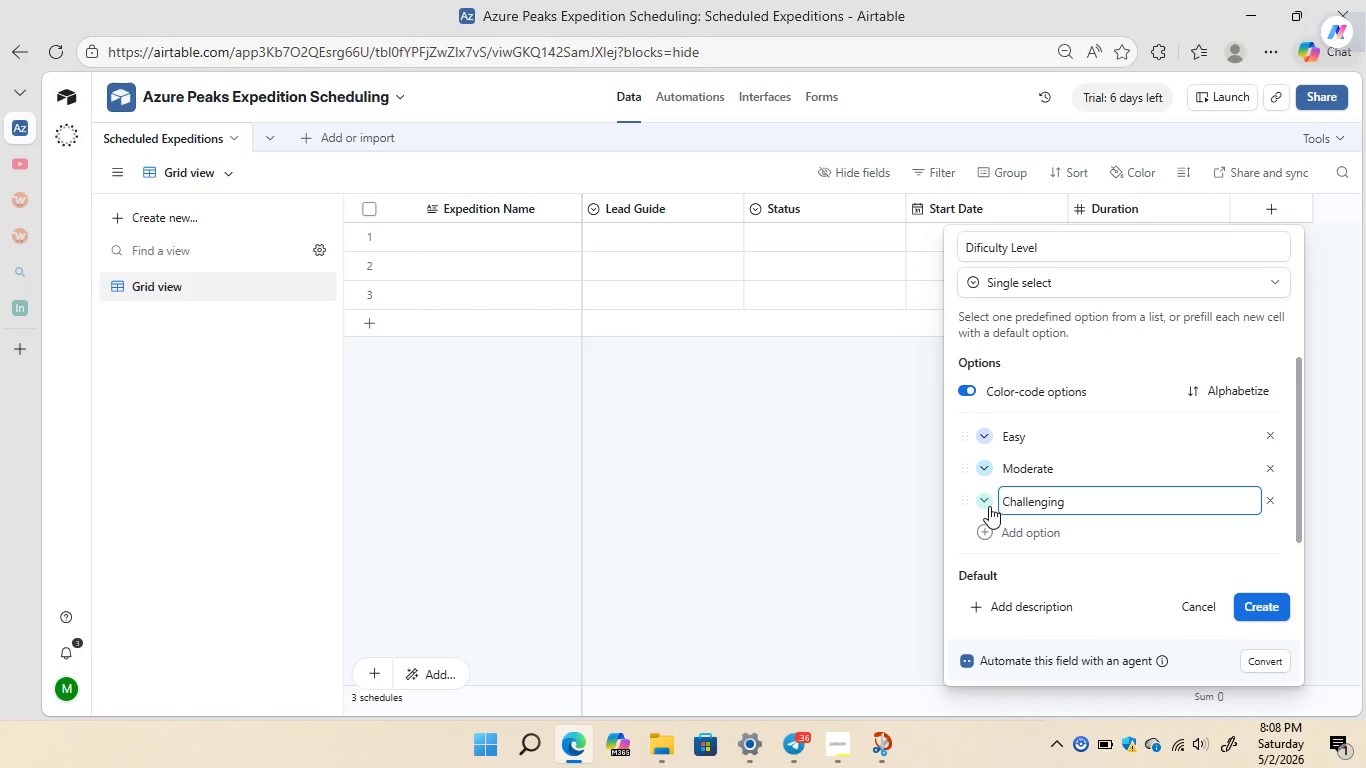 
wait(8.67)
 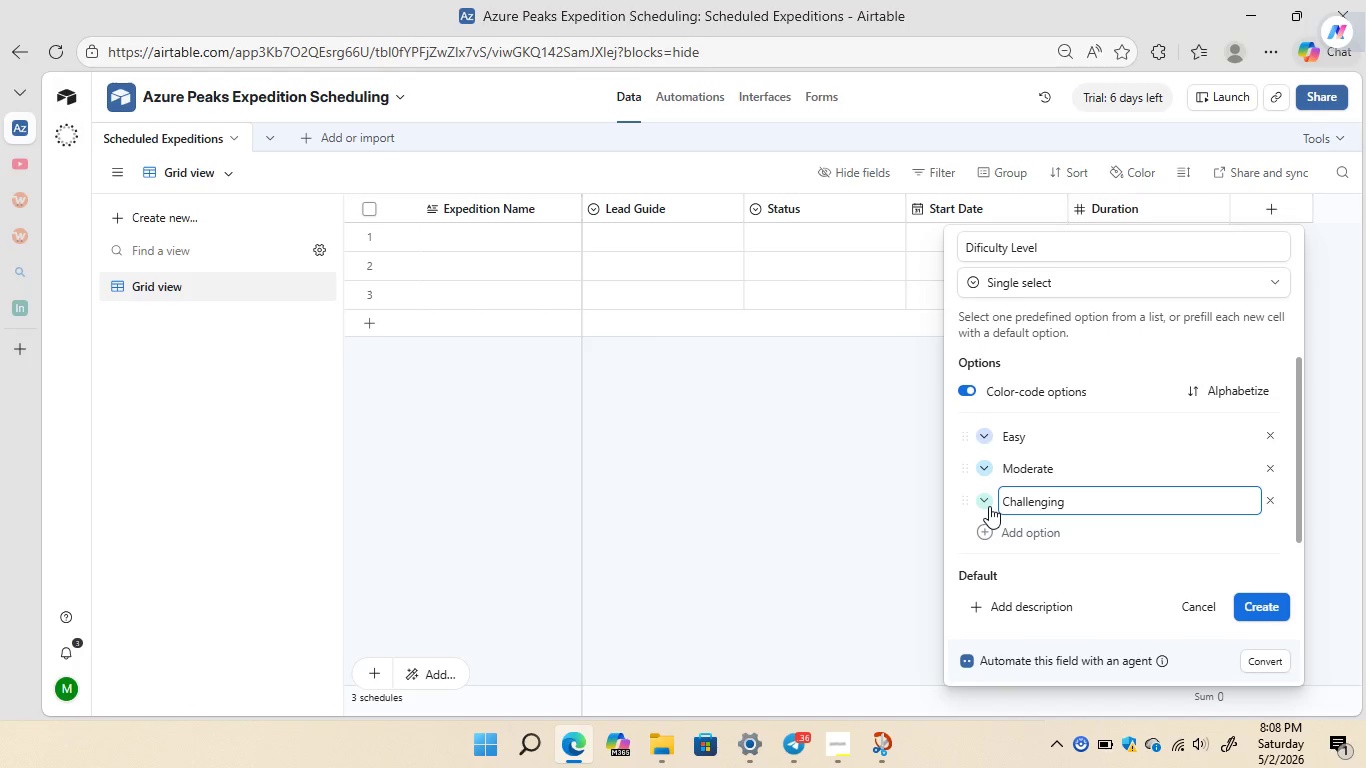 
type( Expert)
 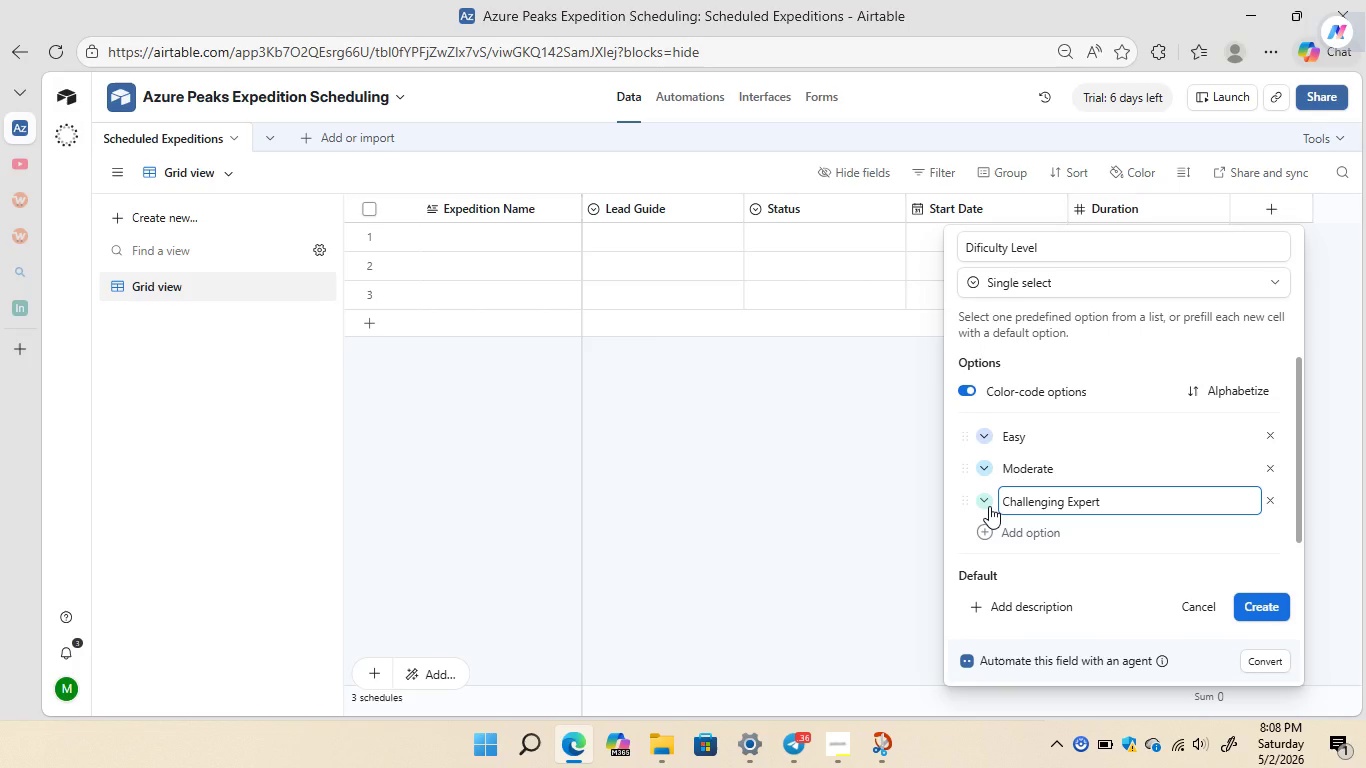 
left_click([1258, 609])
 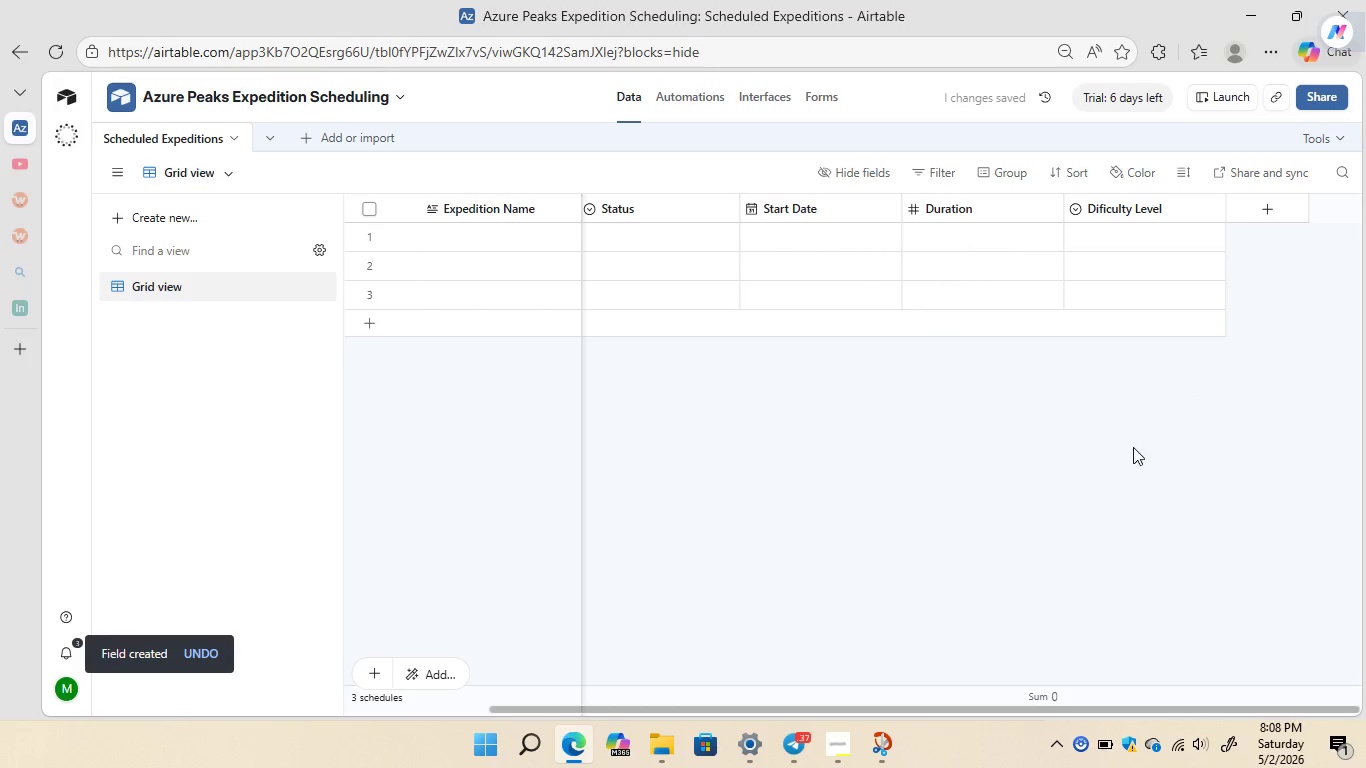 
wait(6.25)
 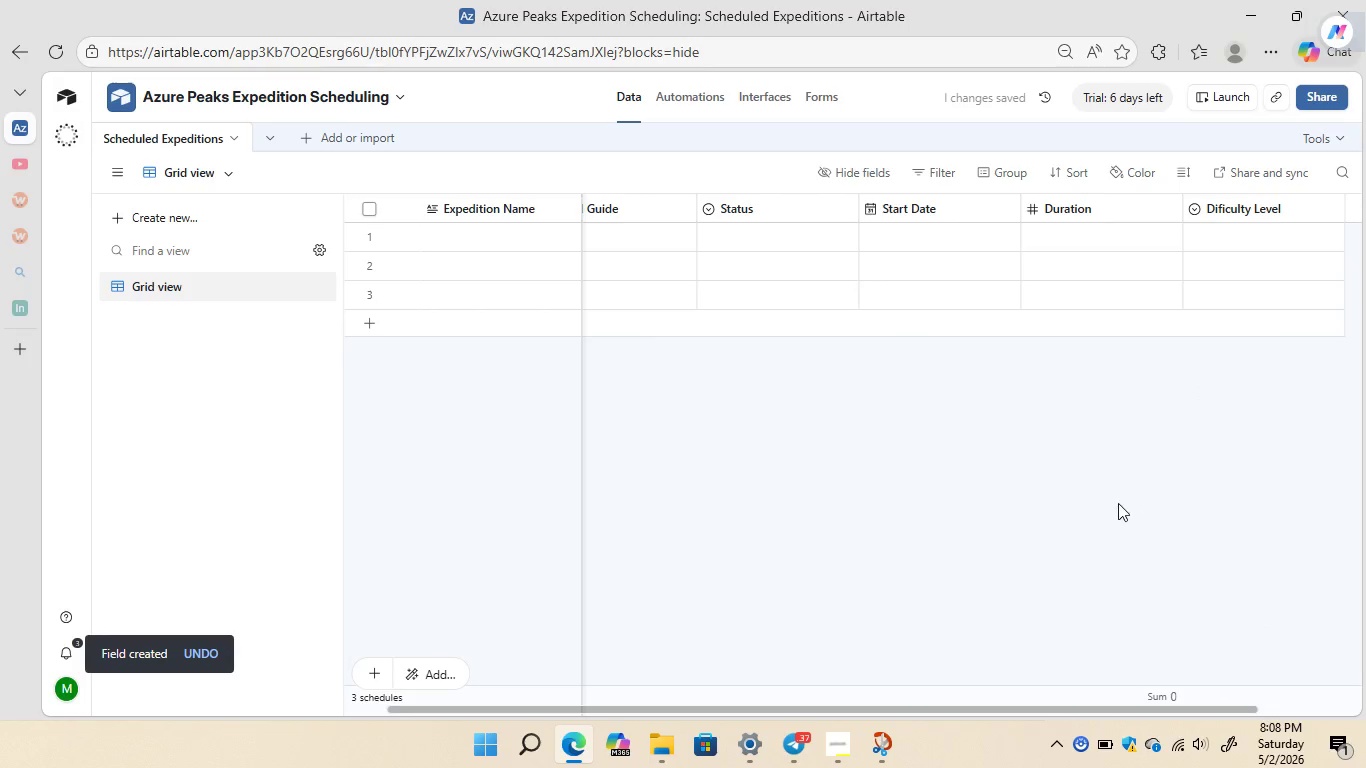 
left_click([1268, 212])
 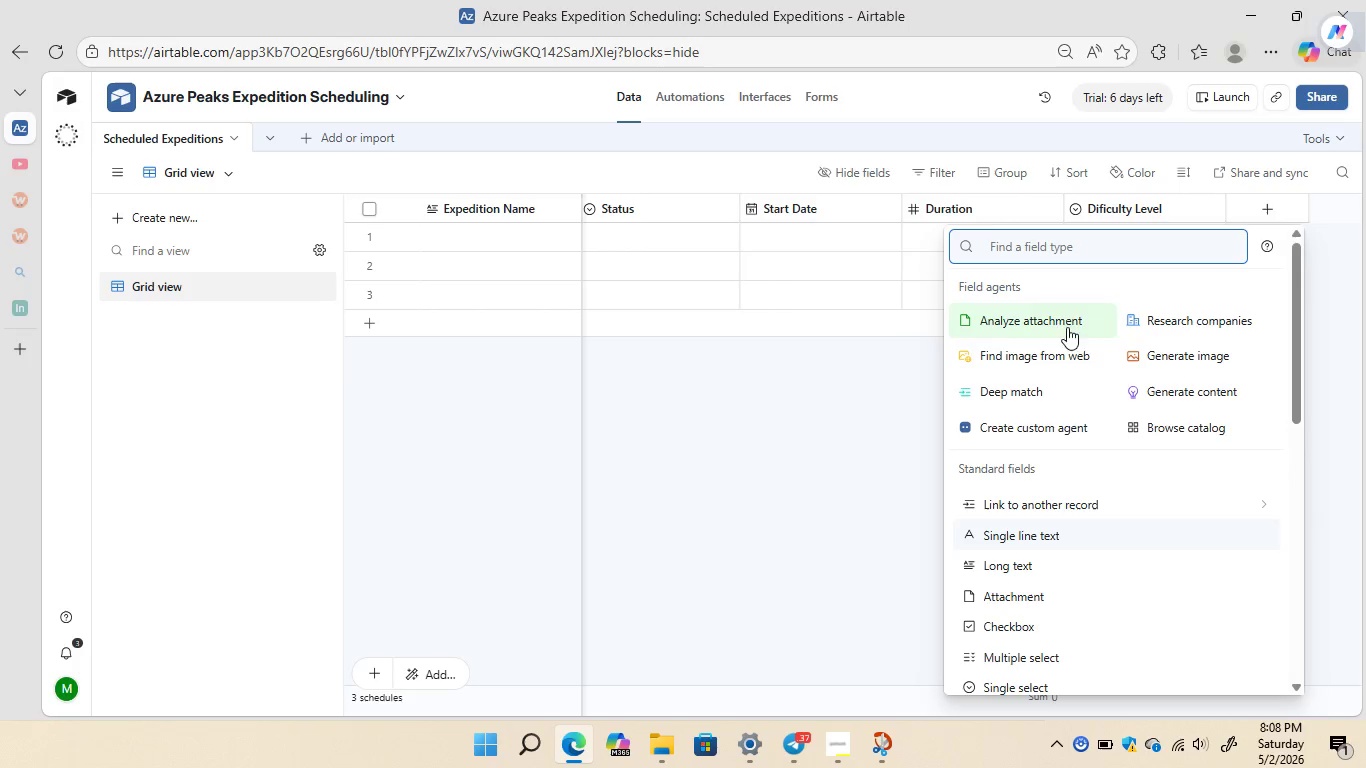 
wait(5.84)
 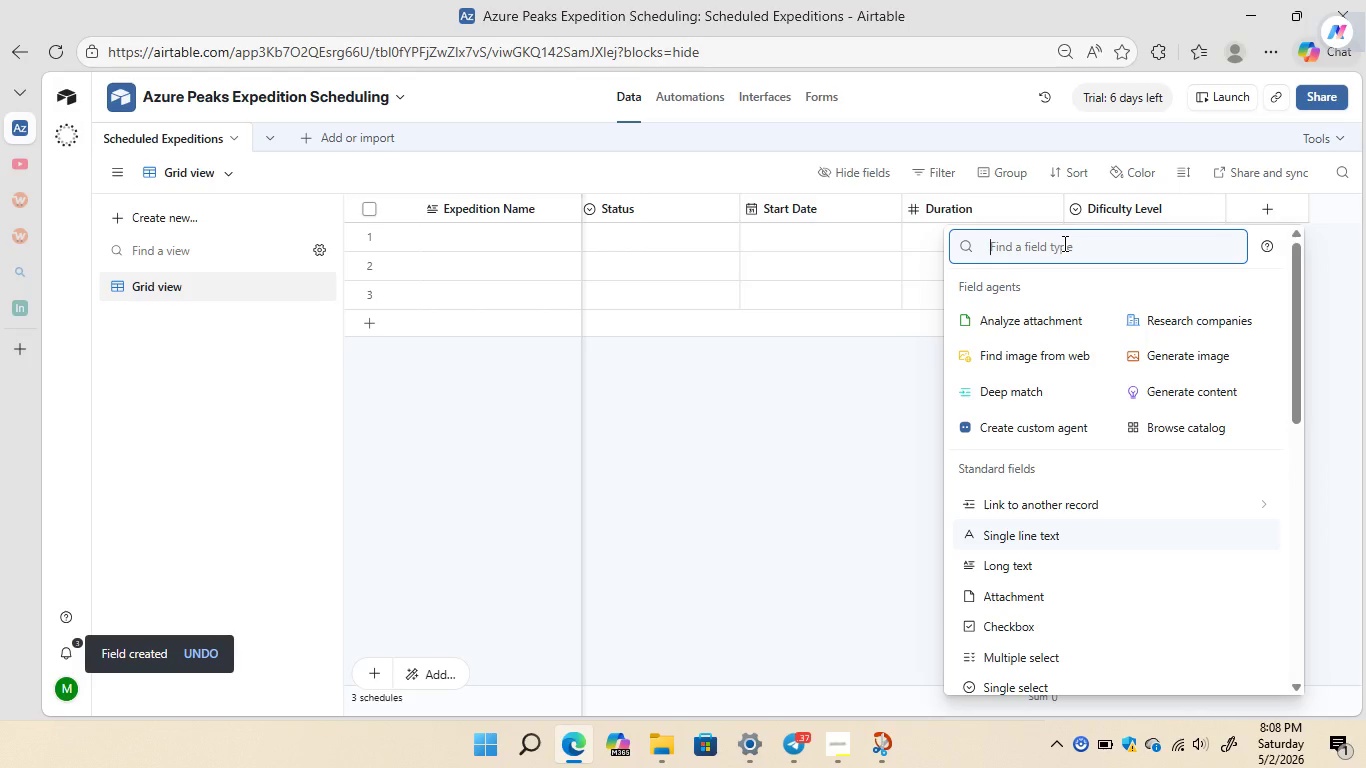 
left_click([1033, 527])
 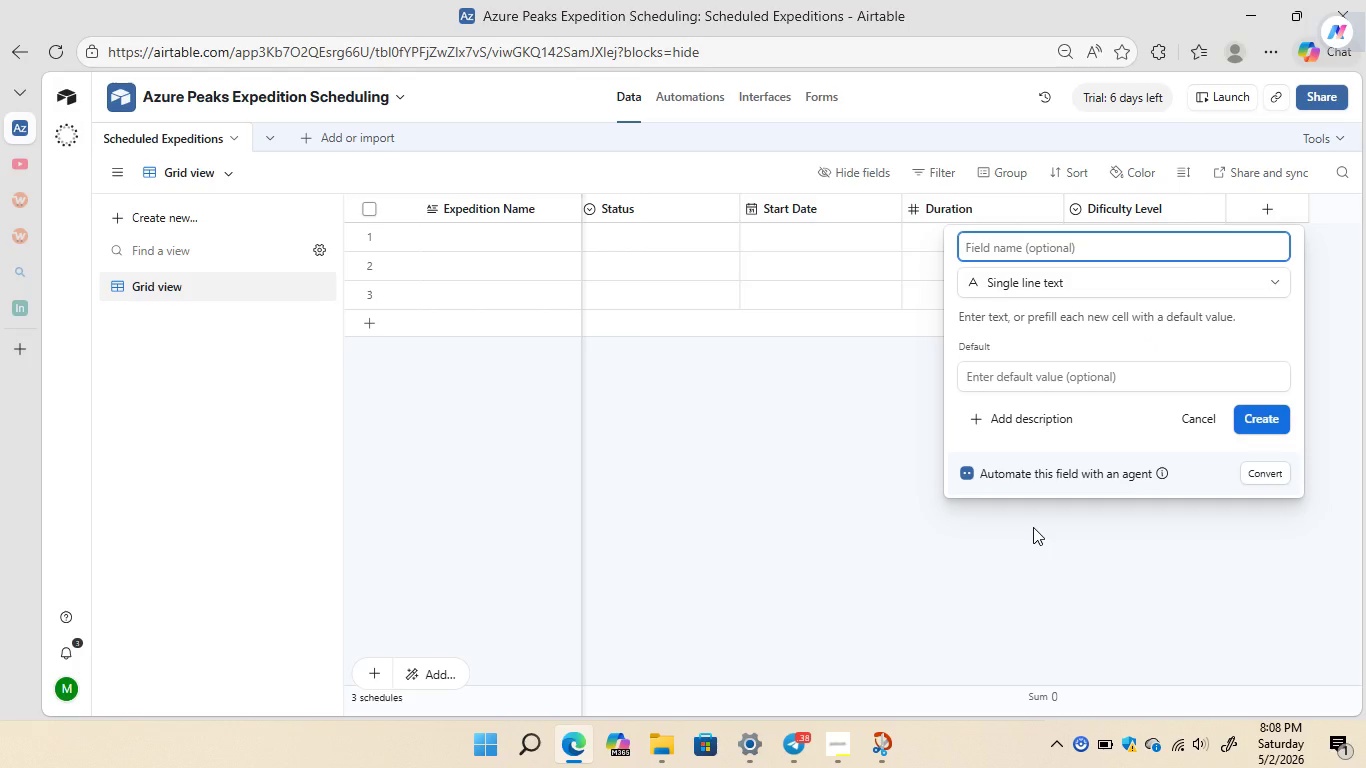 
type(Partici)
 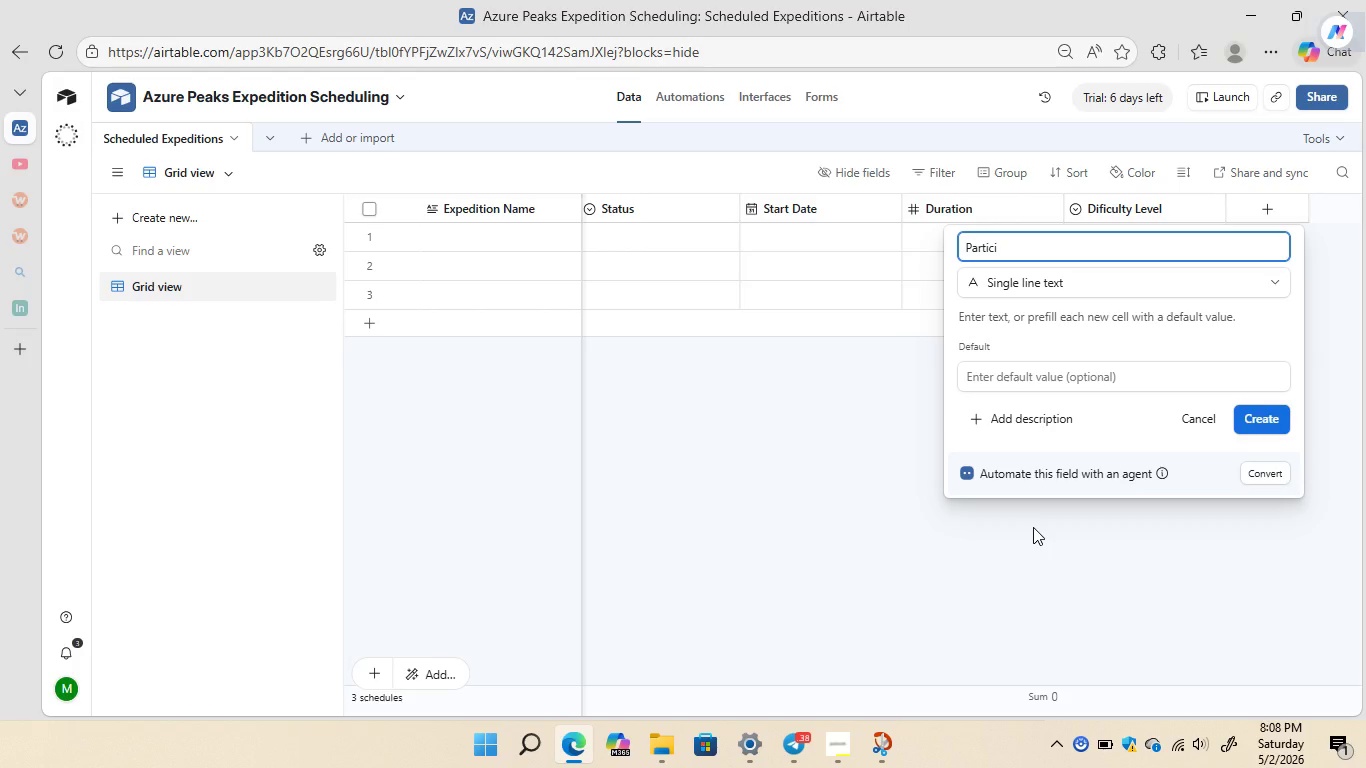 
type(pant Count)
 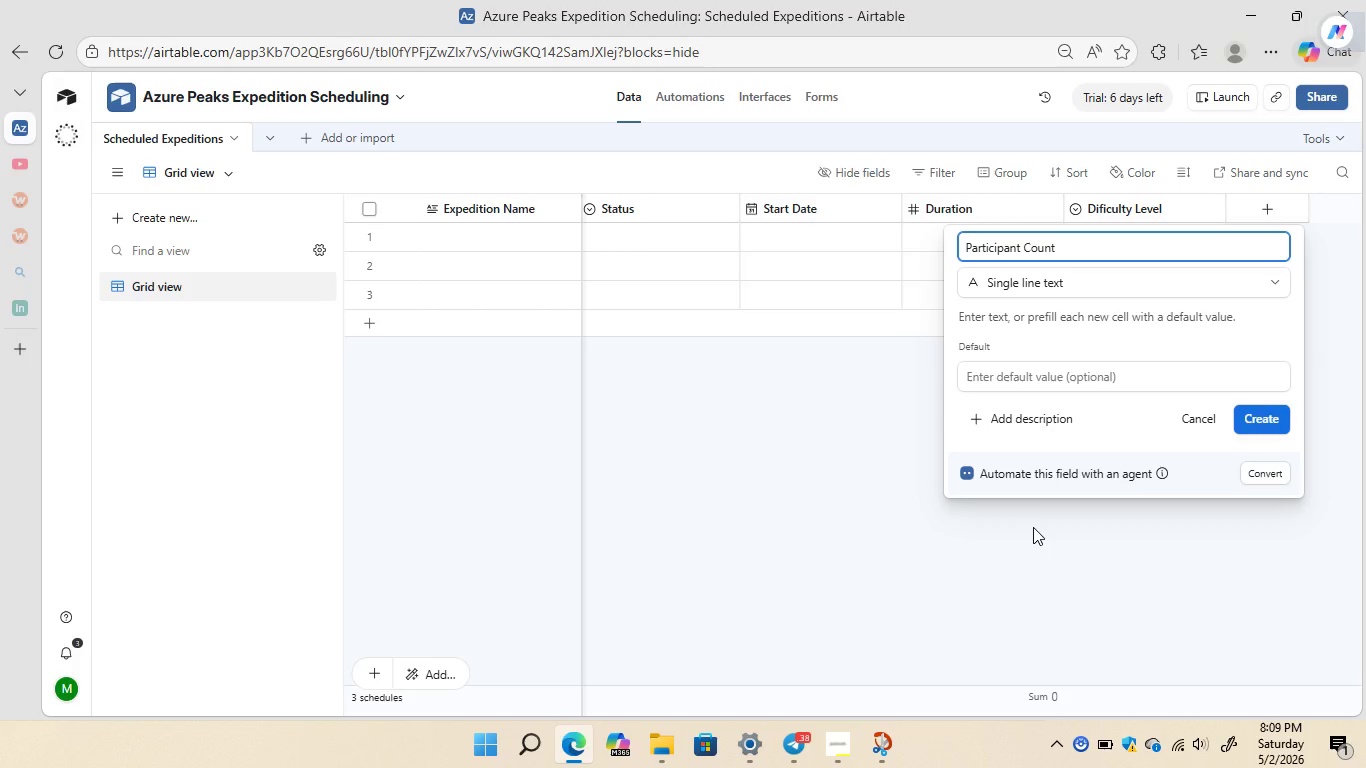 
left_click([1094, 280])
 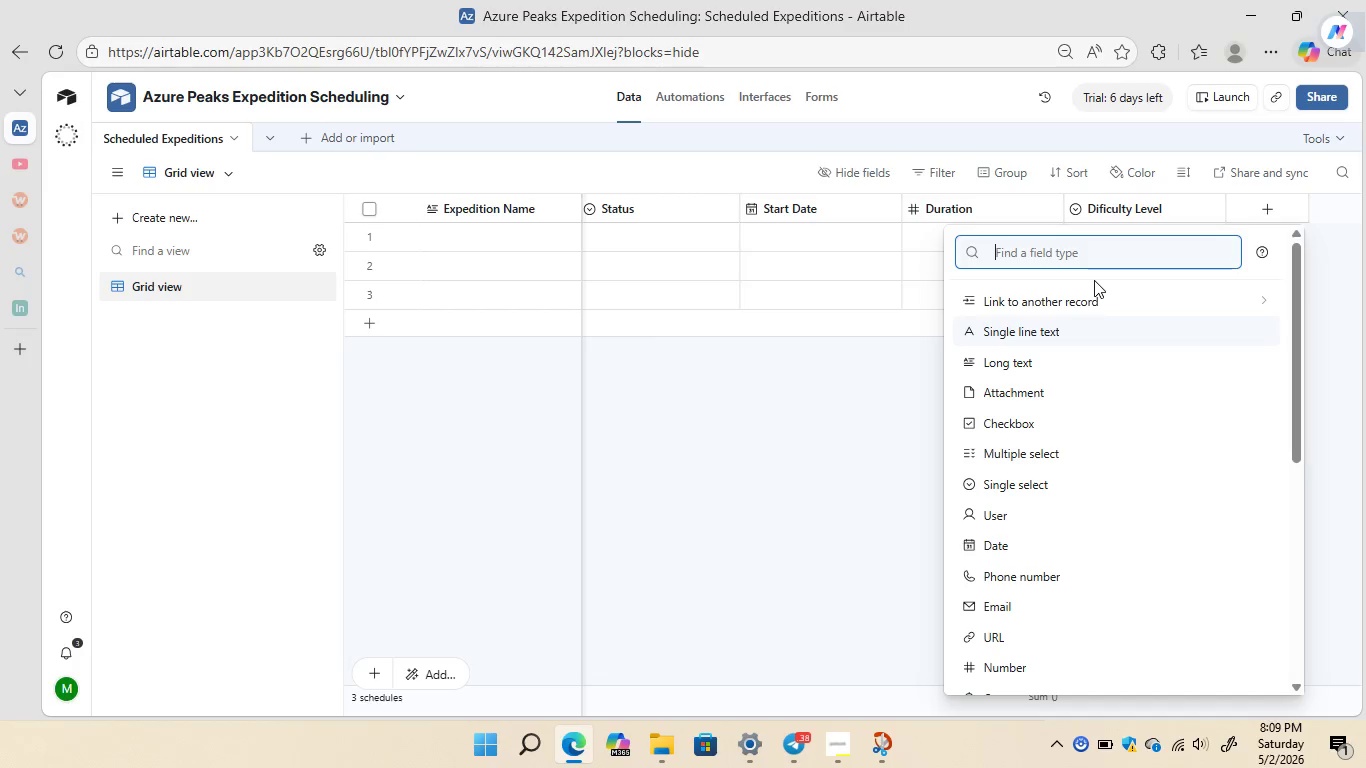 
type(number)
 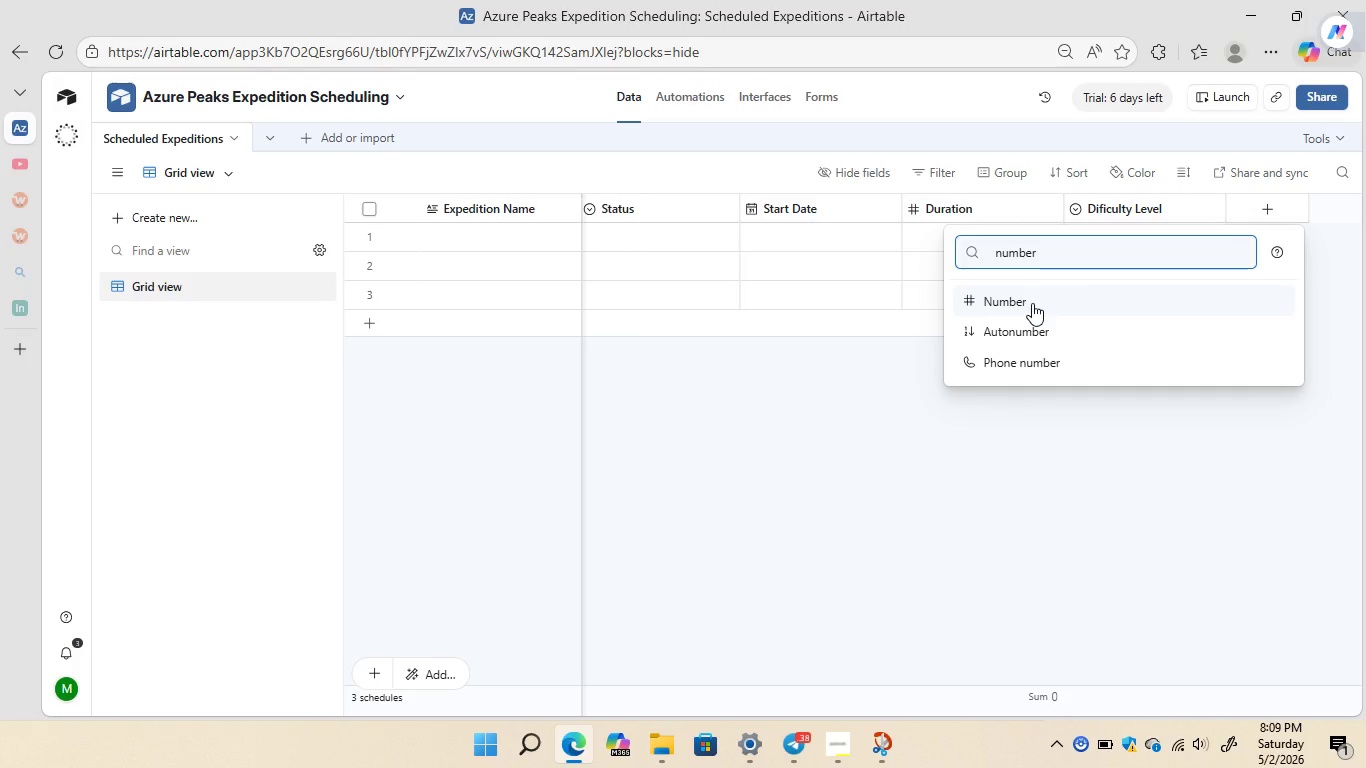 
left_click([1032, 303])
 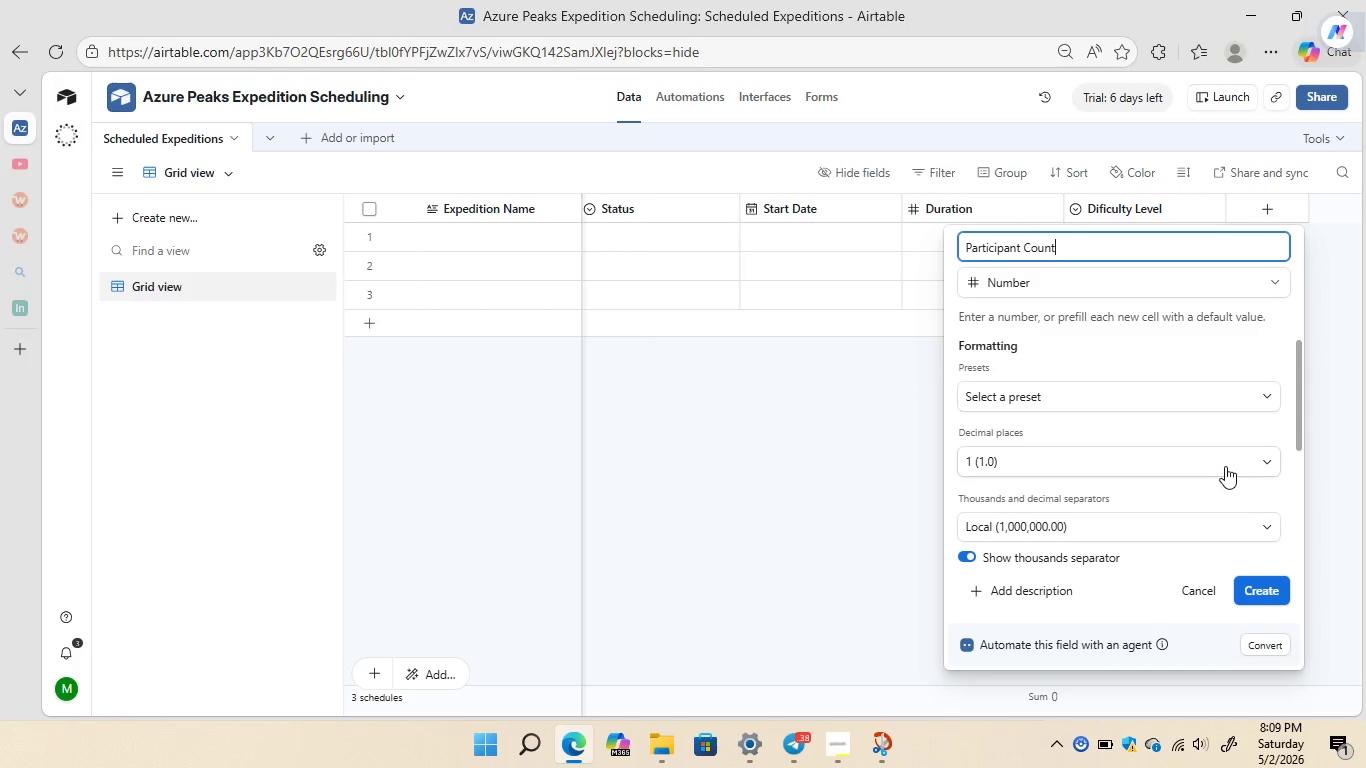 
left_click([1225, 466])
 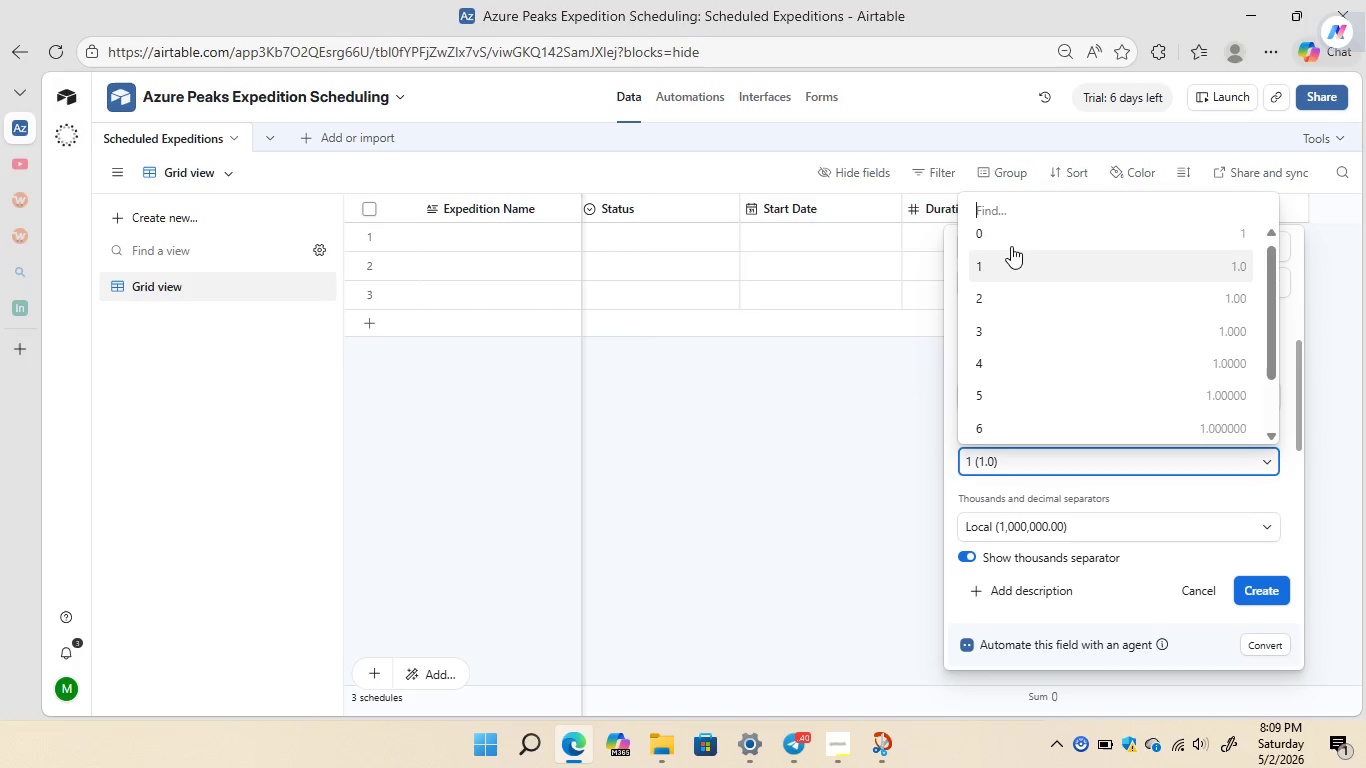 
left_click([1008, 243])
 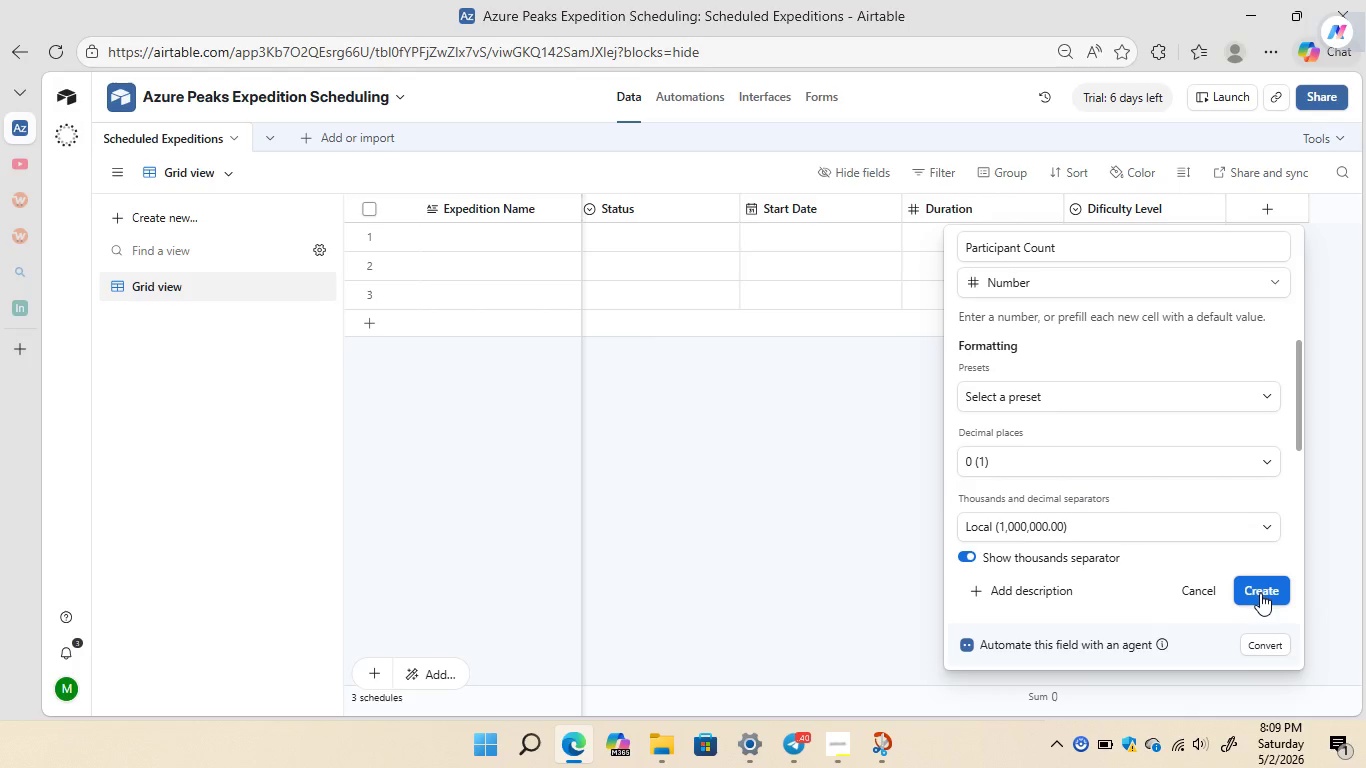 
left_click([1260, 593])
 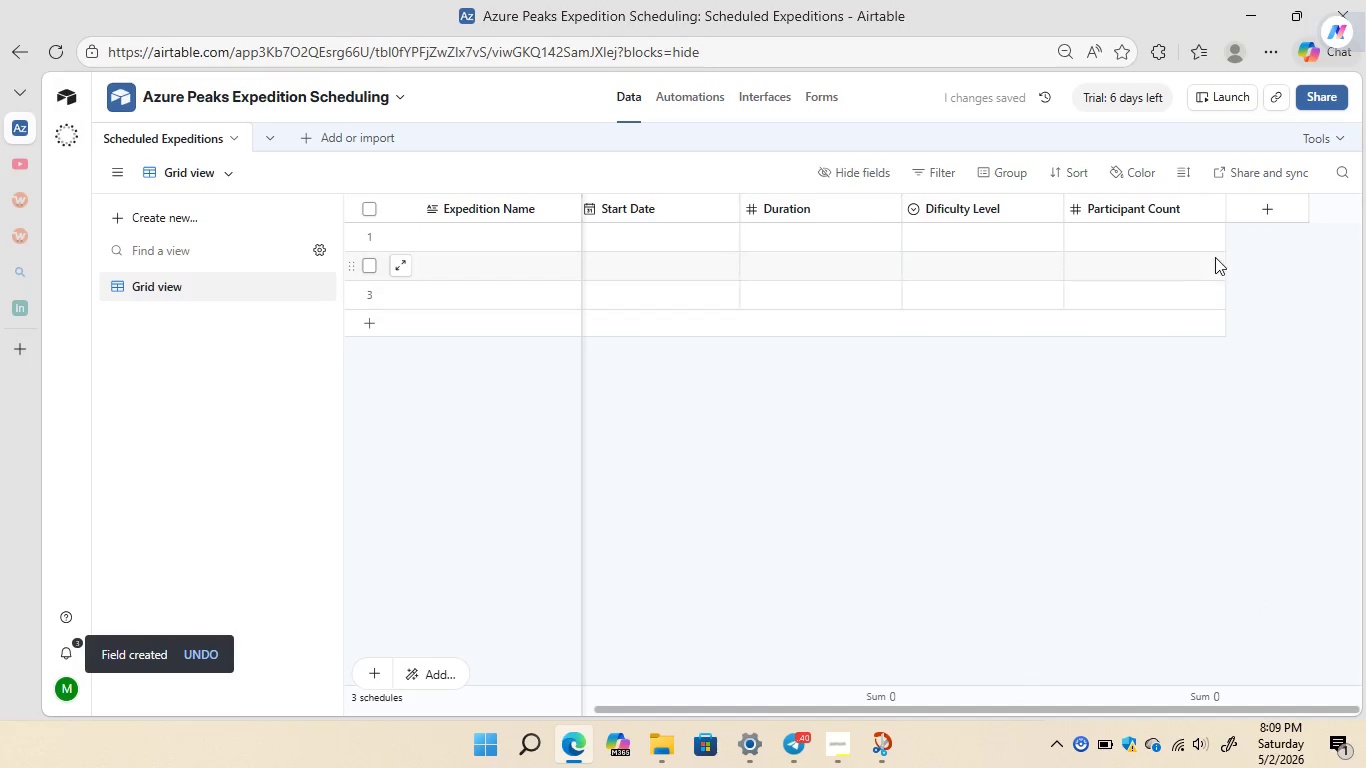 
left_click([1265, 209])
 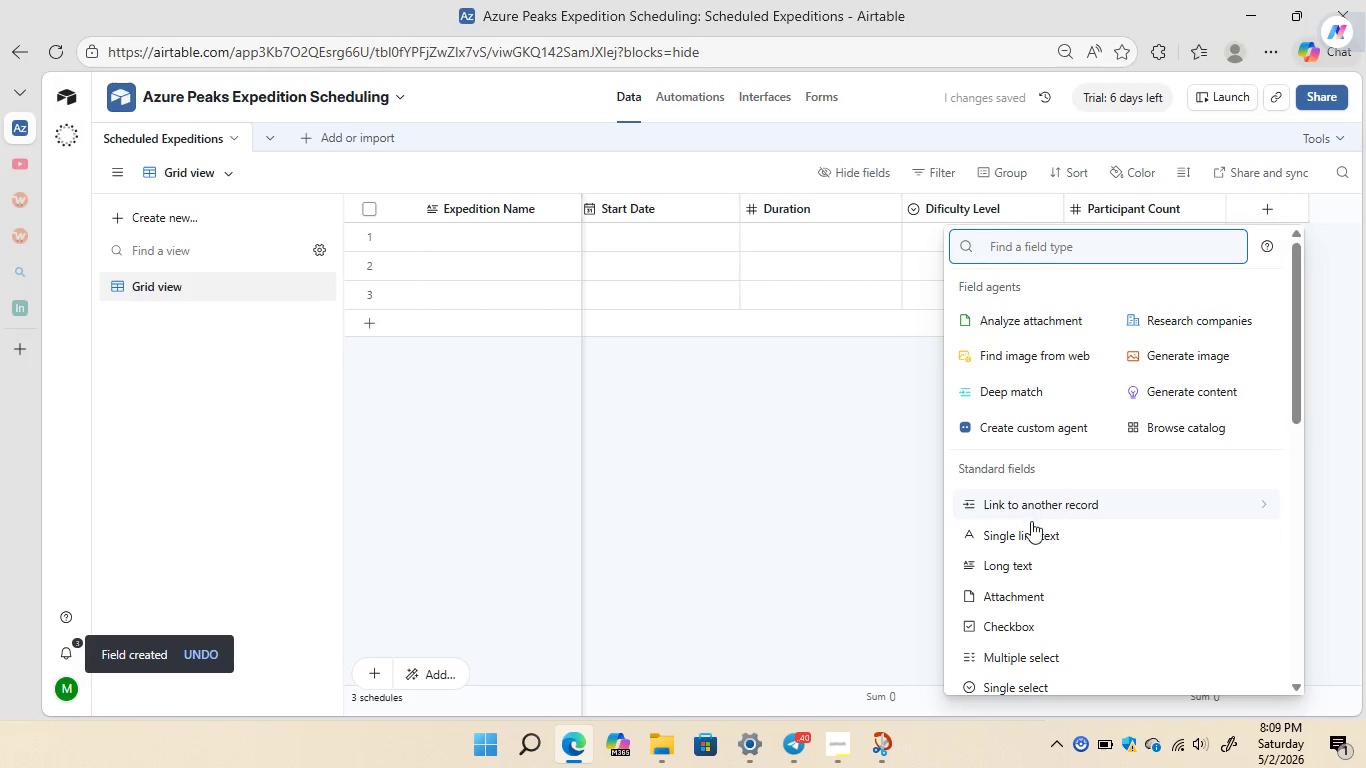 
left_click([1027, 528])
 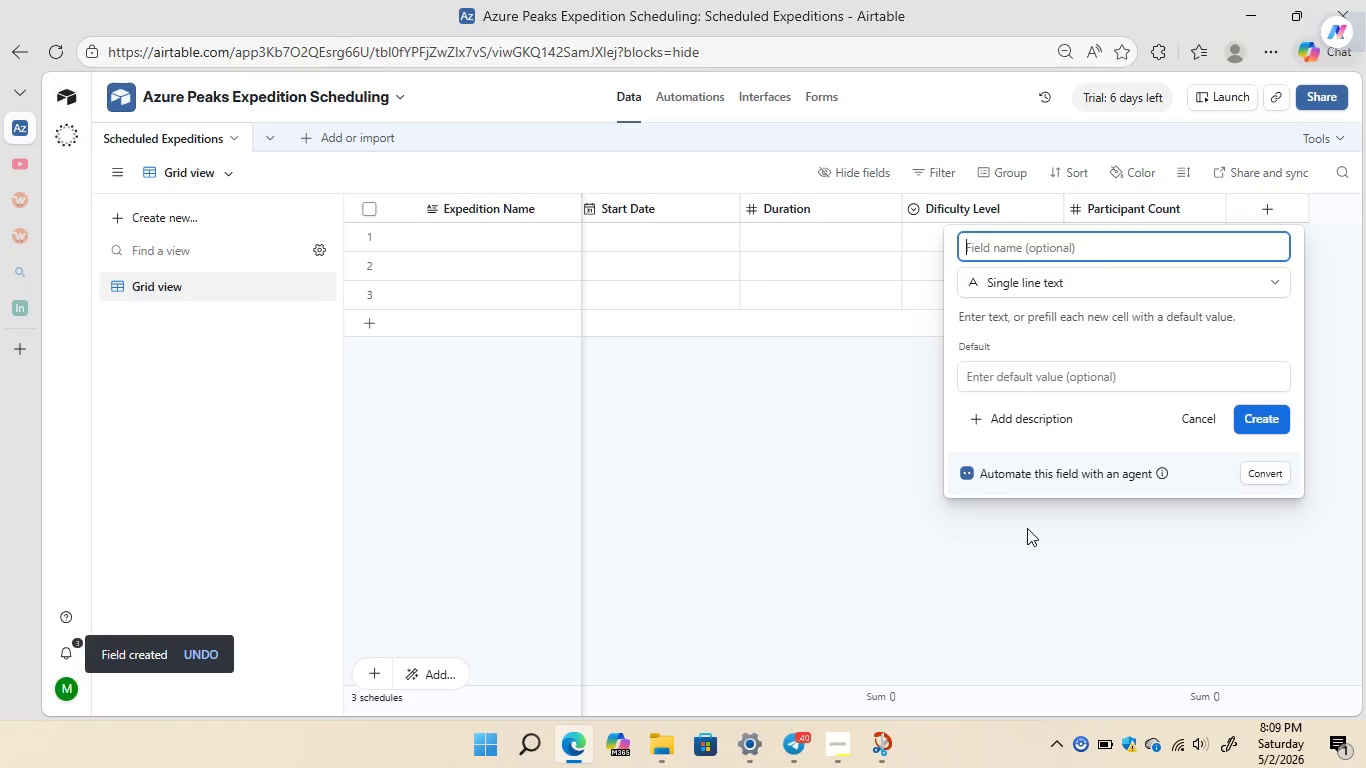 
type(Max Capacity)
 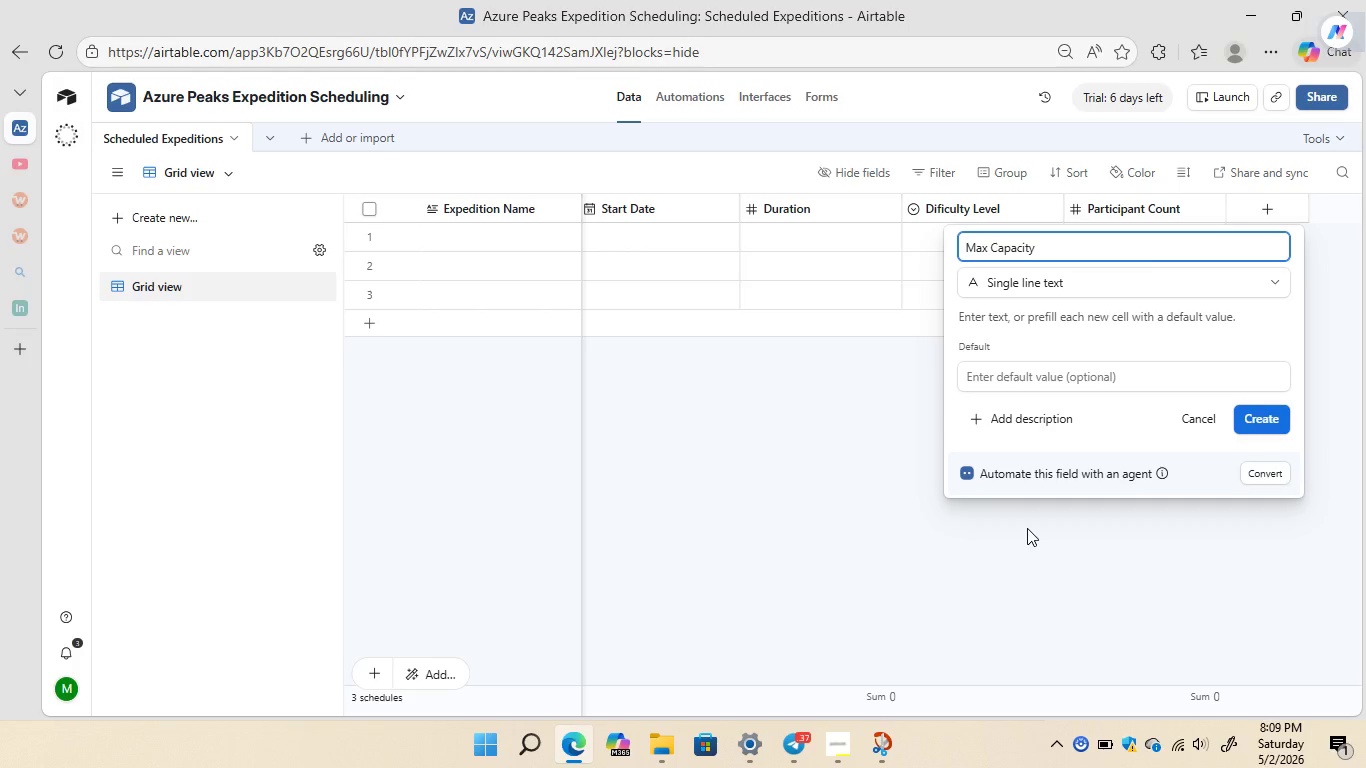 
left_click([1106, 287])
 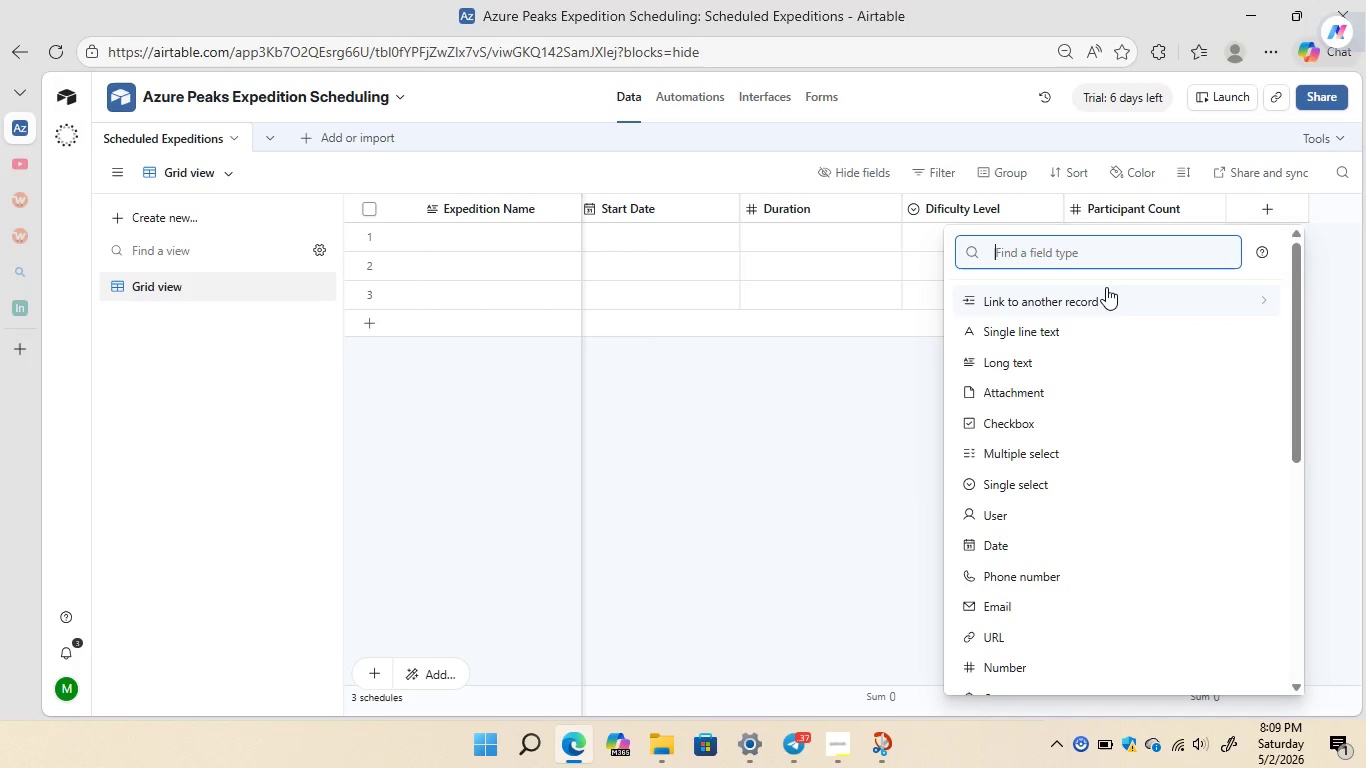 
type(numb)
 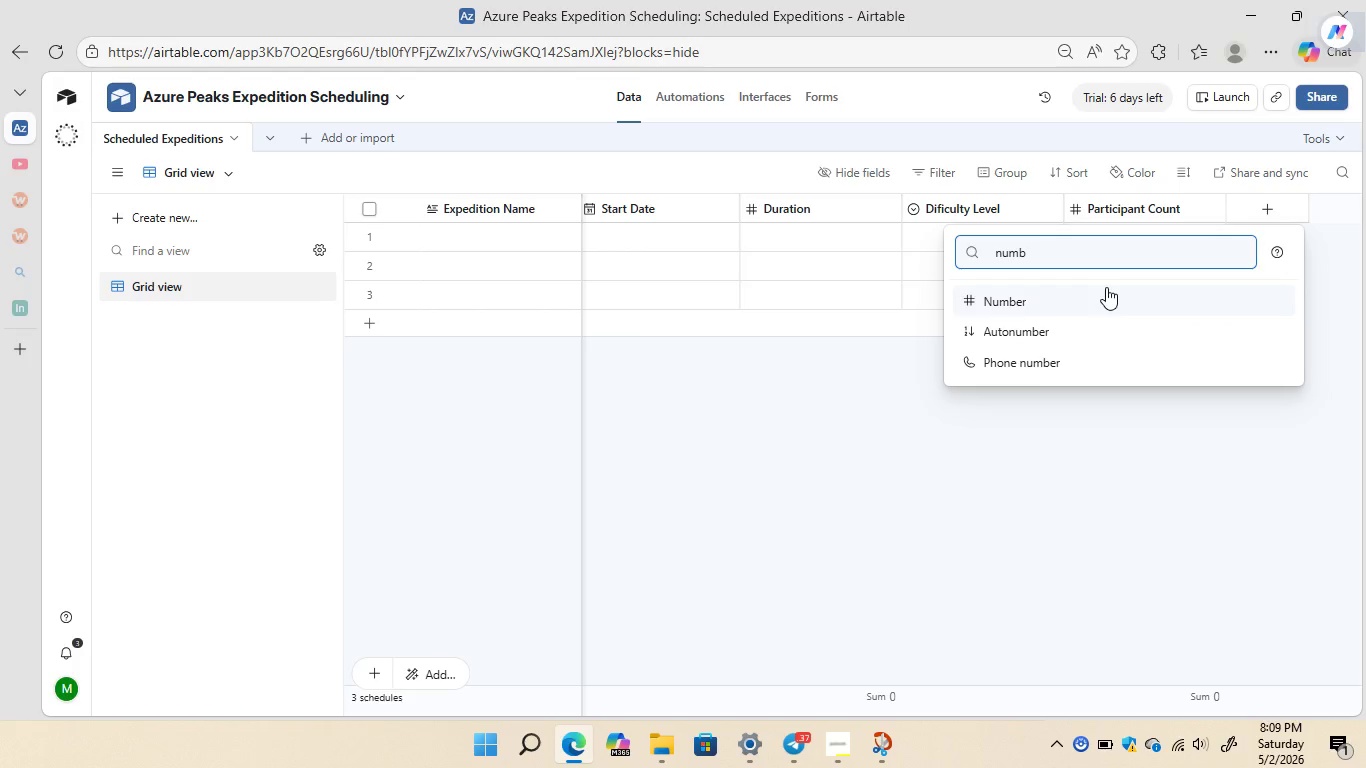 
left_click([1106, 287])
 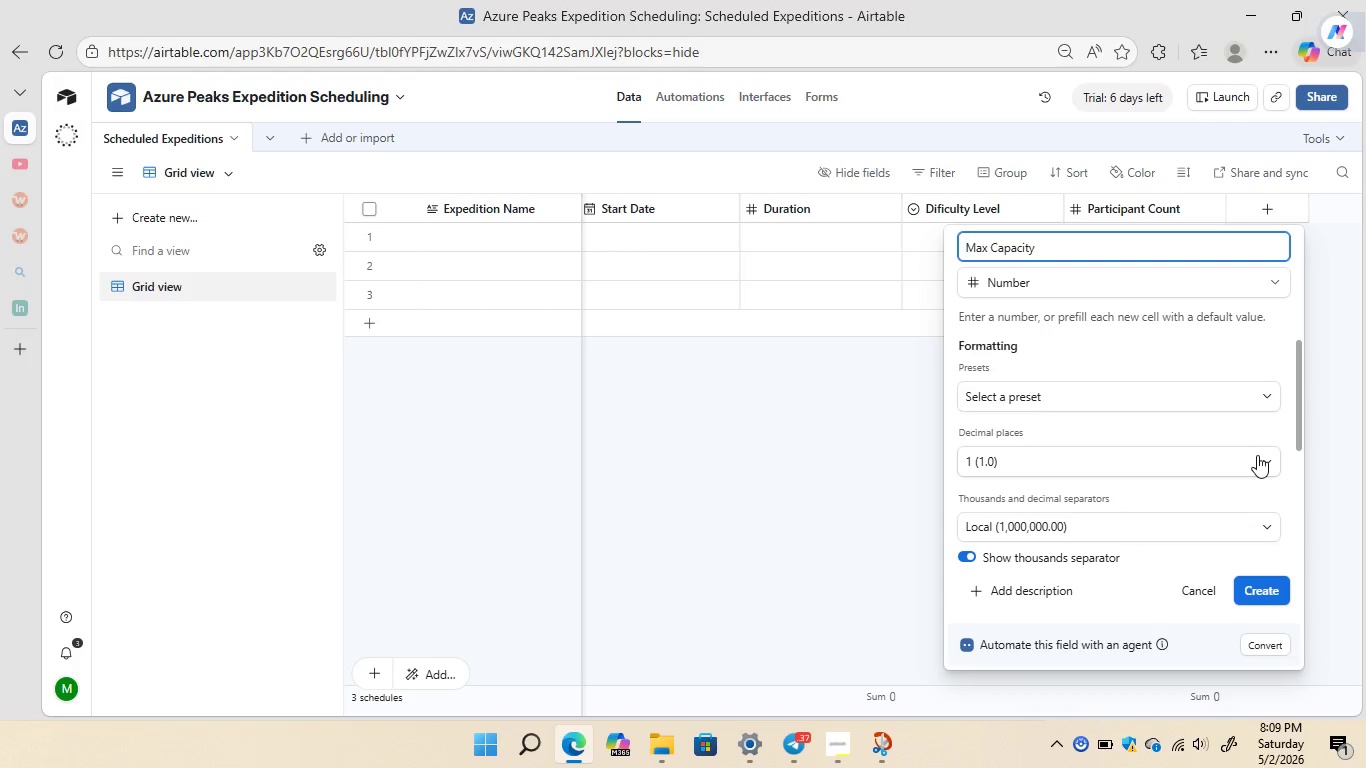 
left_click([1257, 455])
 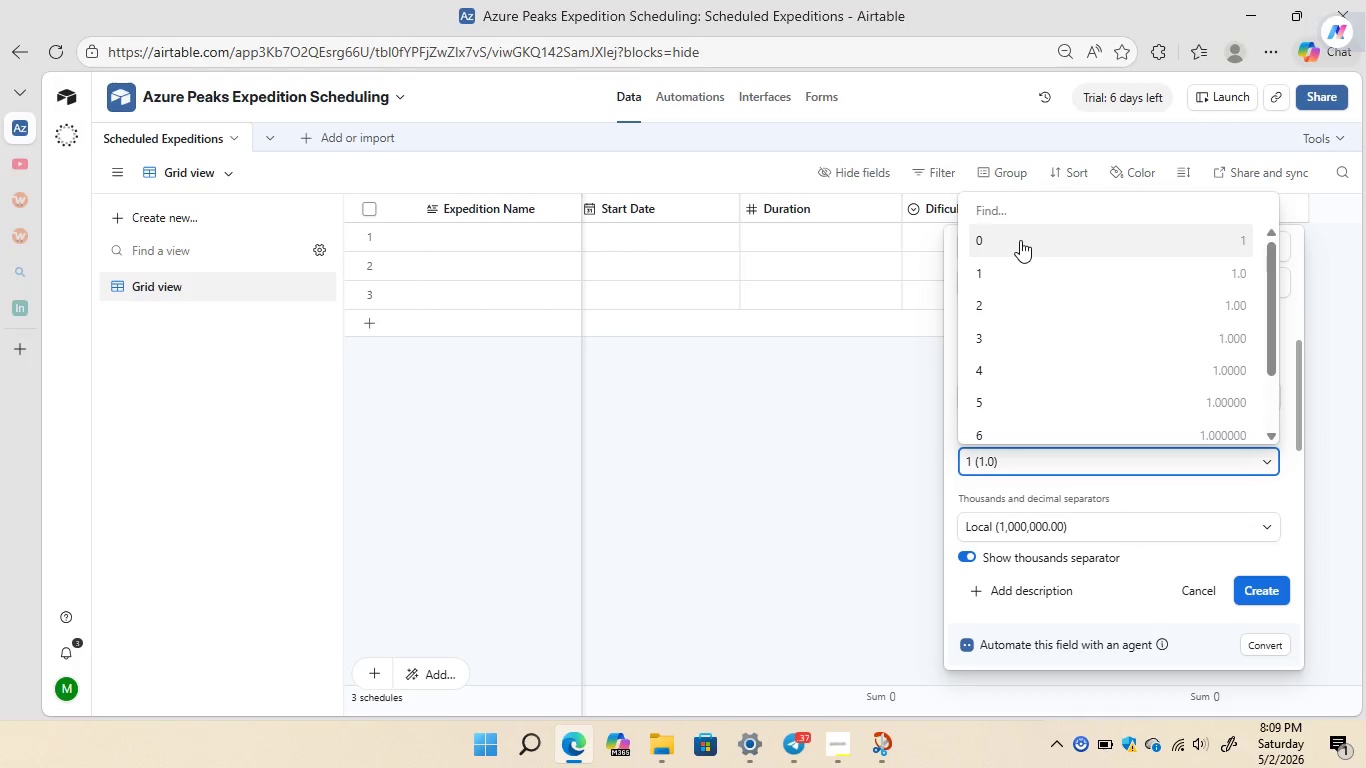 
left_click([1020, 240])
 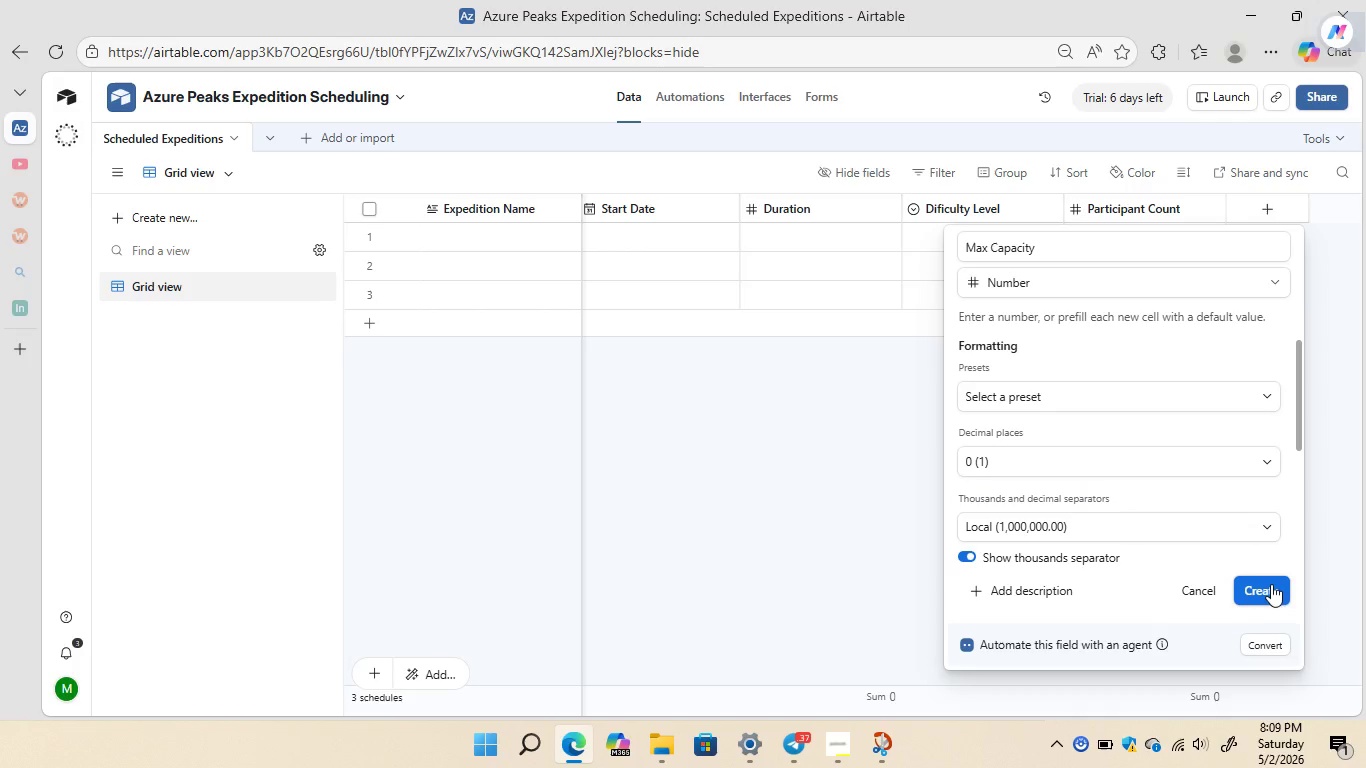 
left_click([1271, 585])
 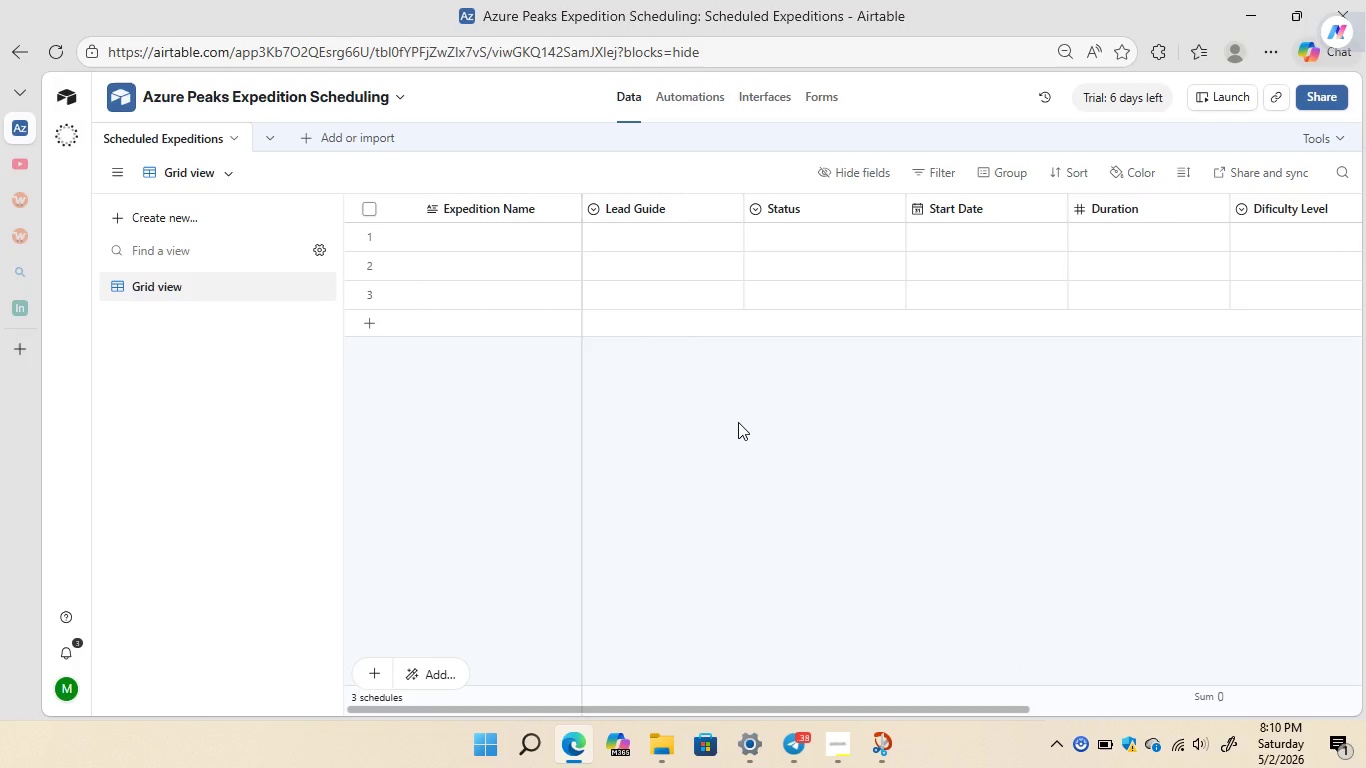 
wait(26.84)
 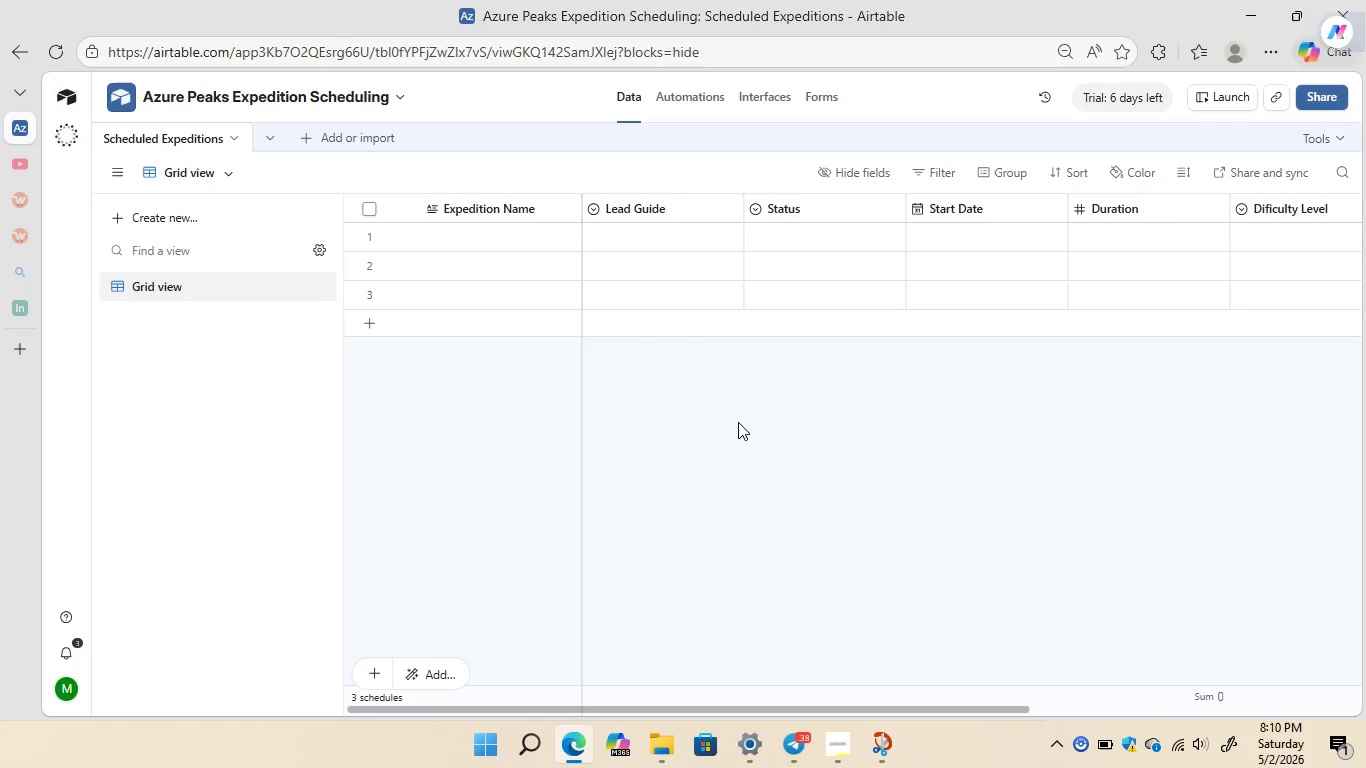 
left_click([307, 132])
 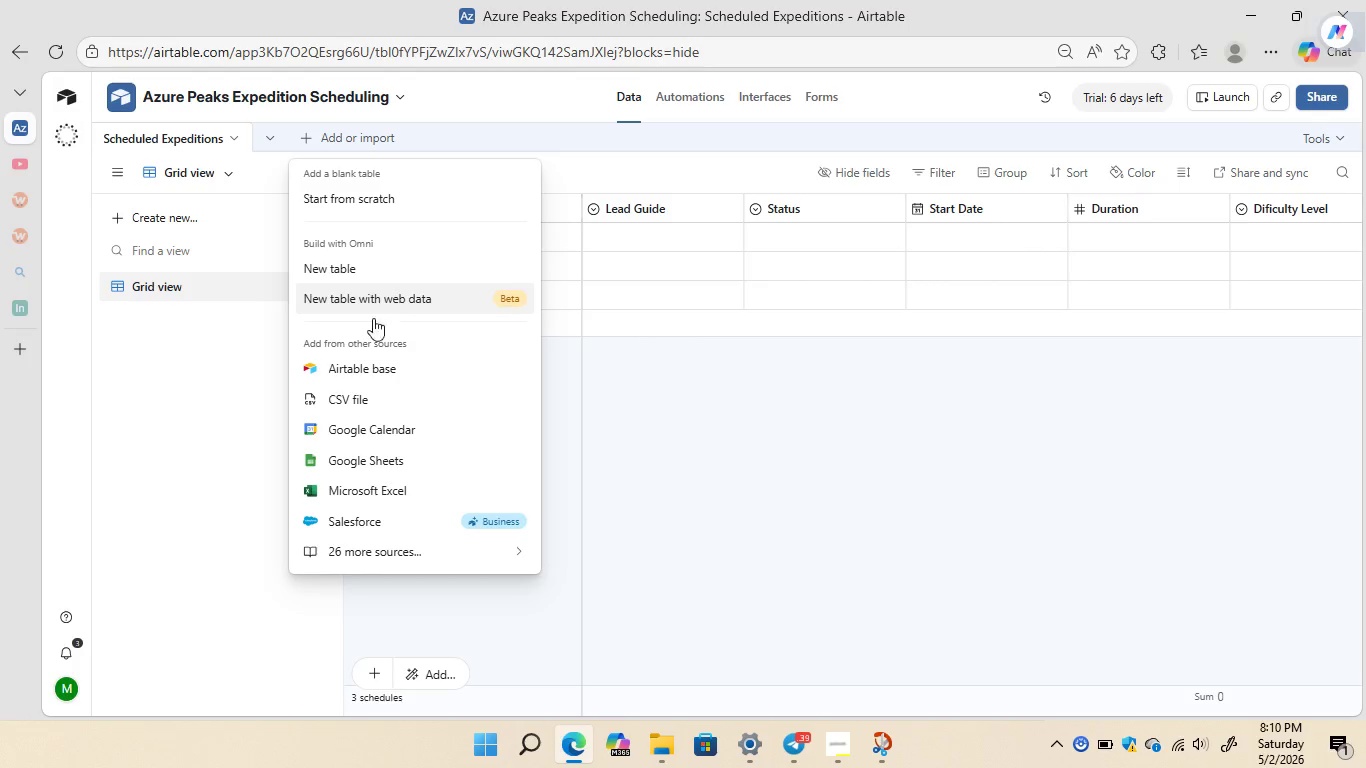 
left_click([365, 396])
 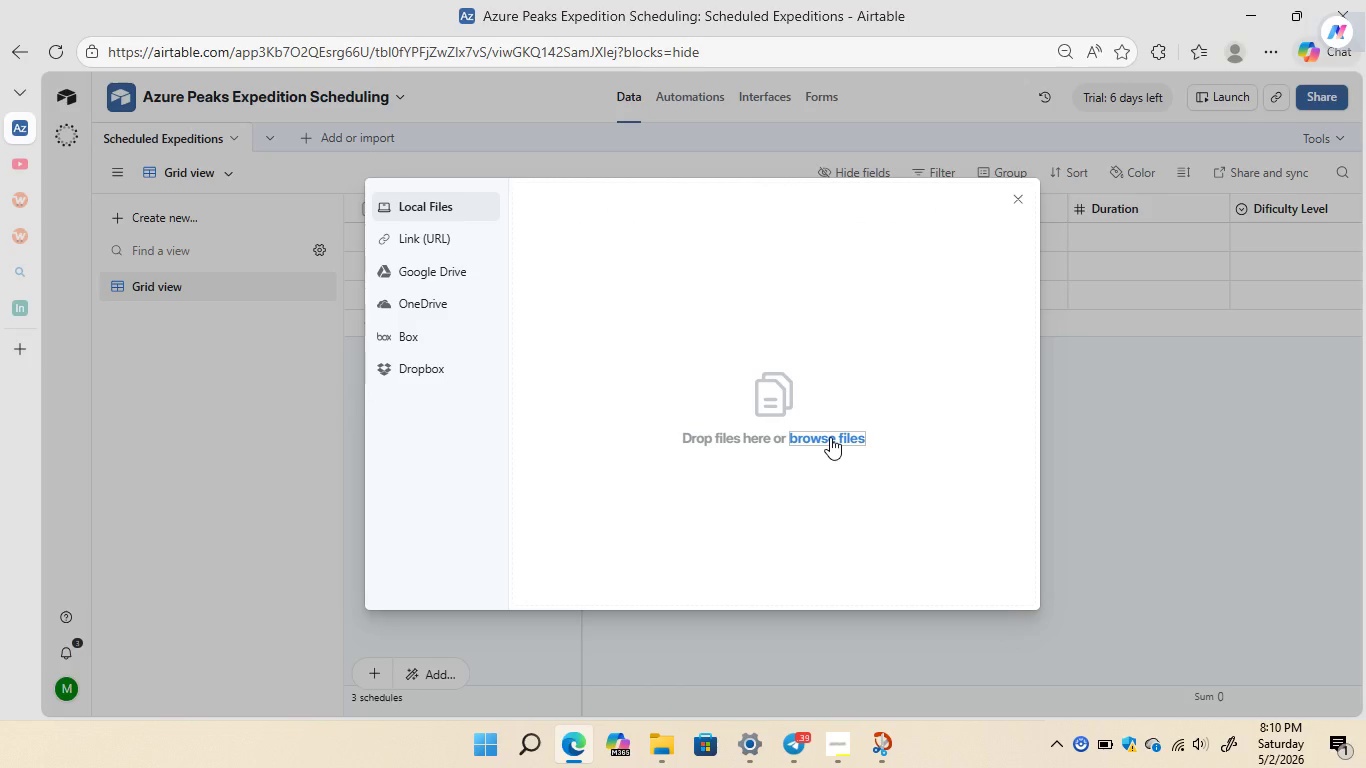 
left_click([830, 437])
 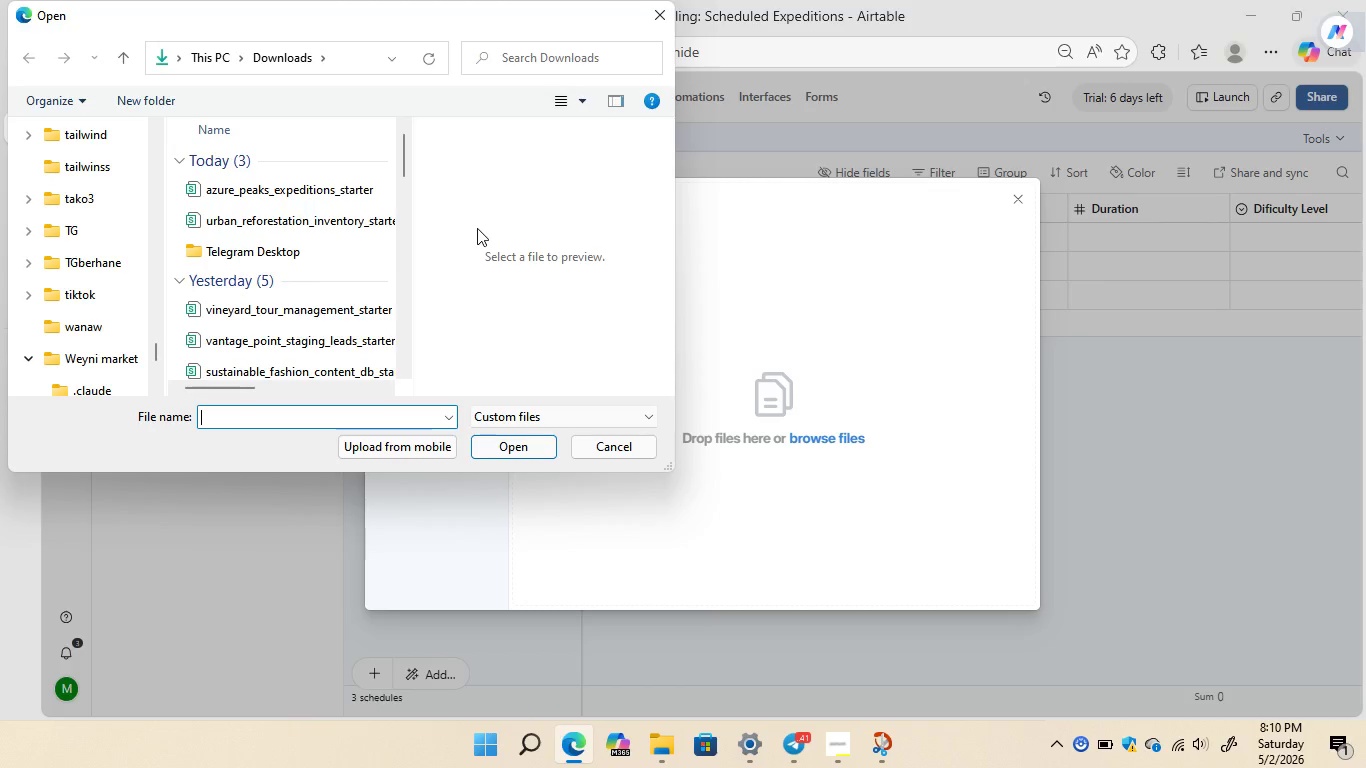 
left_click([295, 178])
 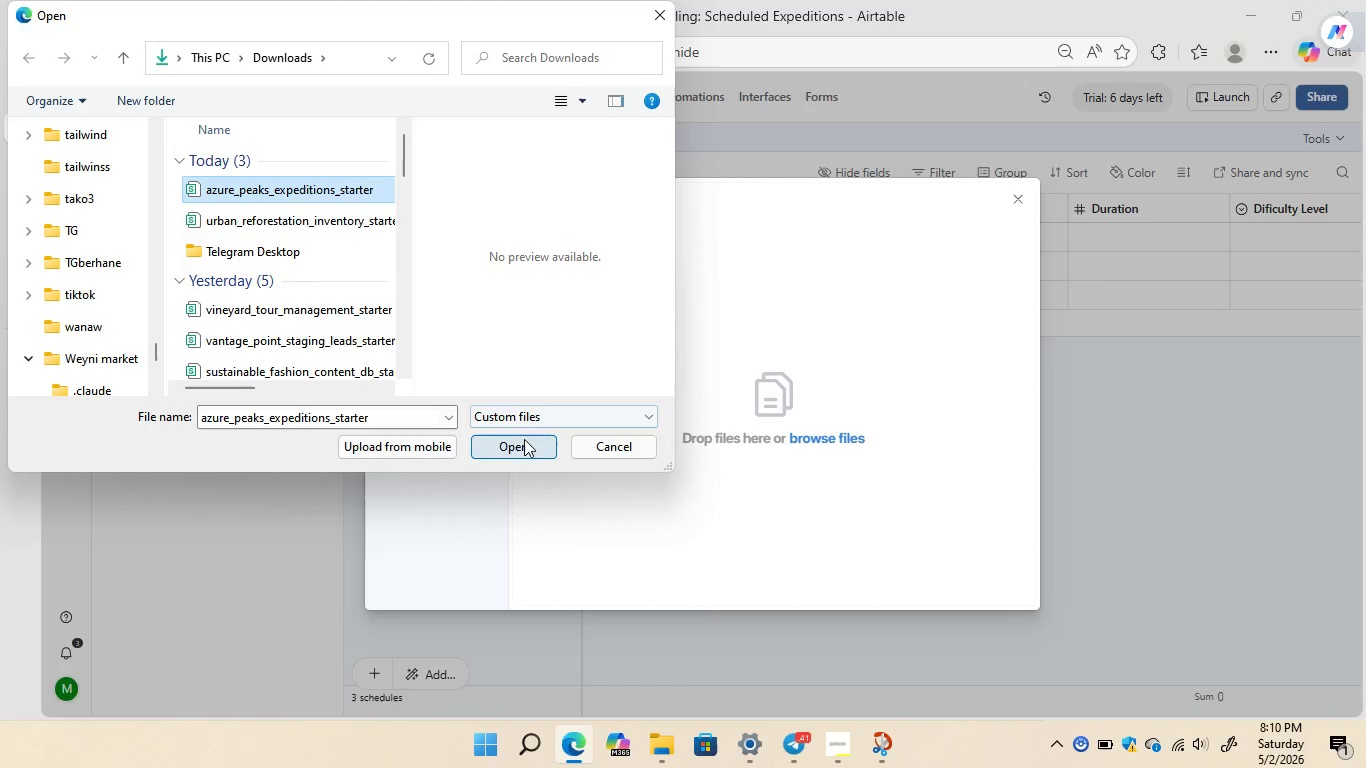 
left_click([512, 445])
 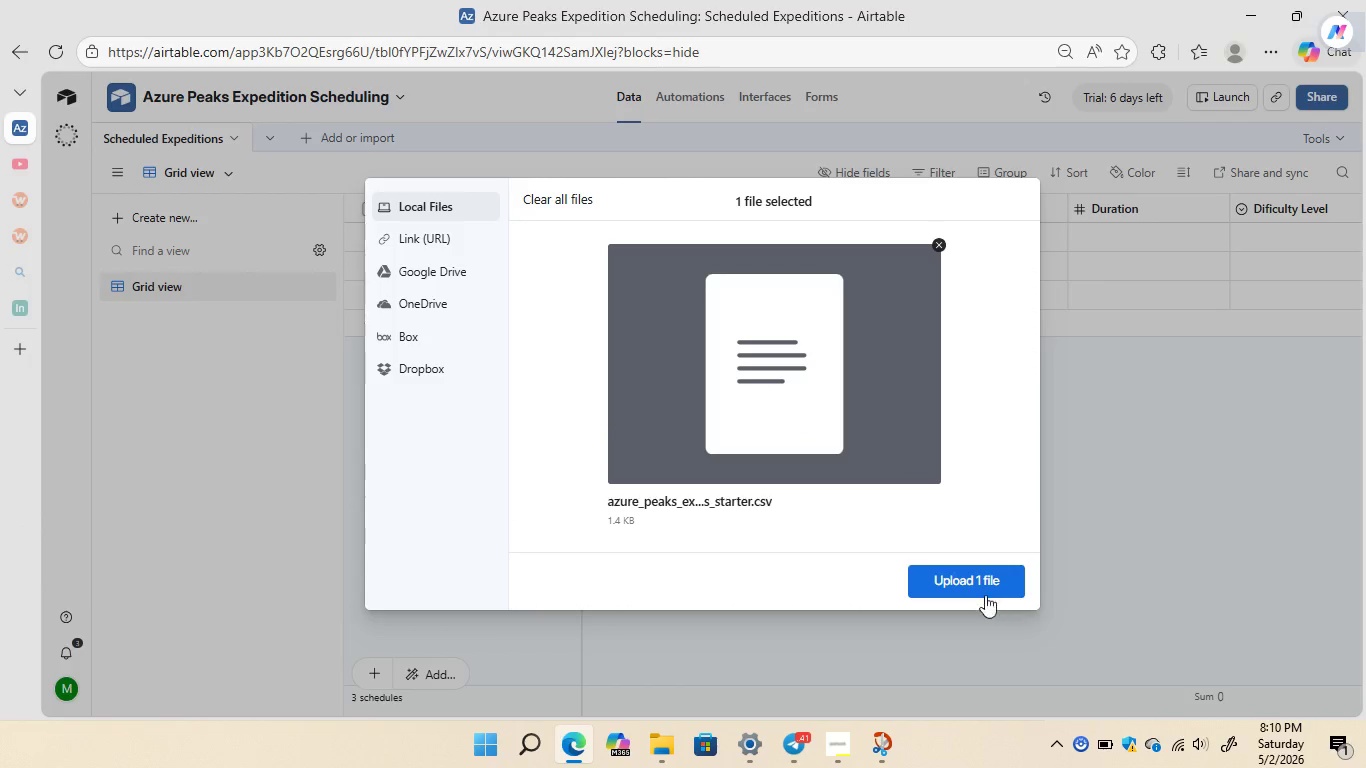 
left_click([962, 579])
 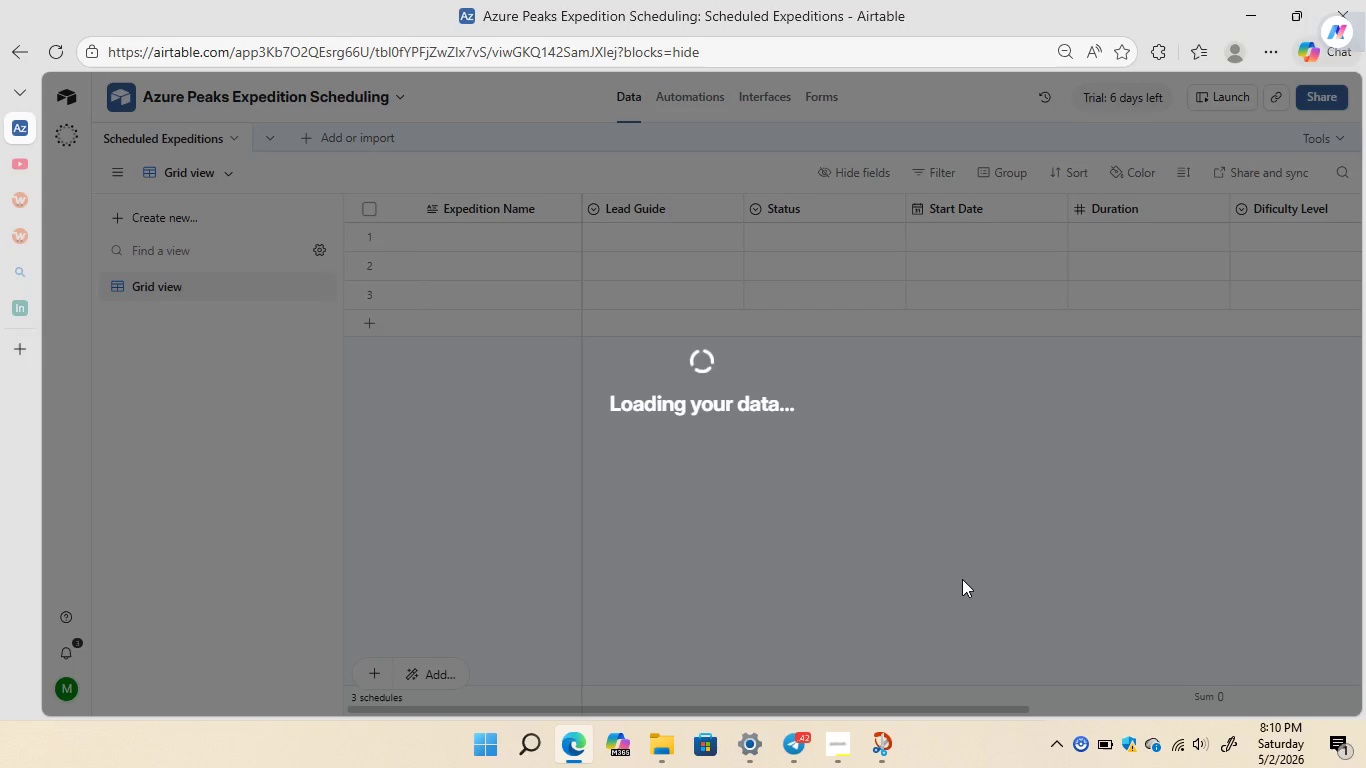 
wait(17.05)
 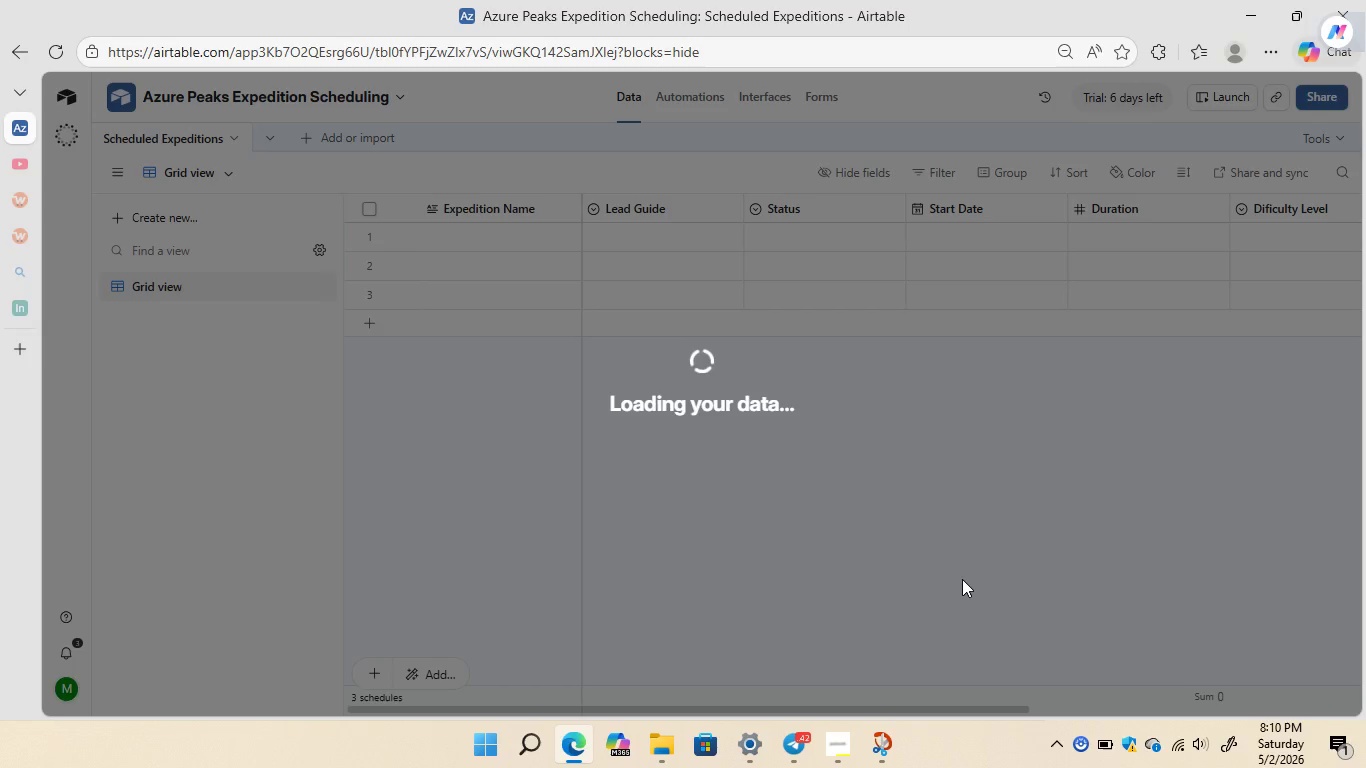 
left_click([855, 392])
 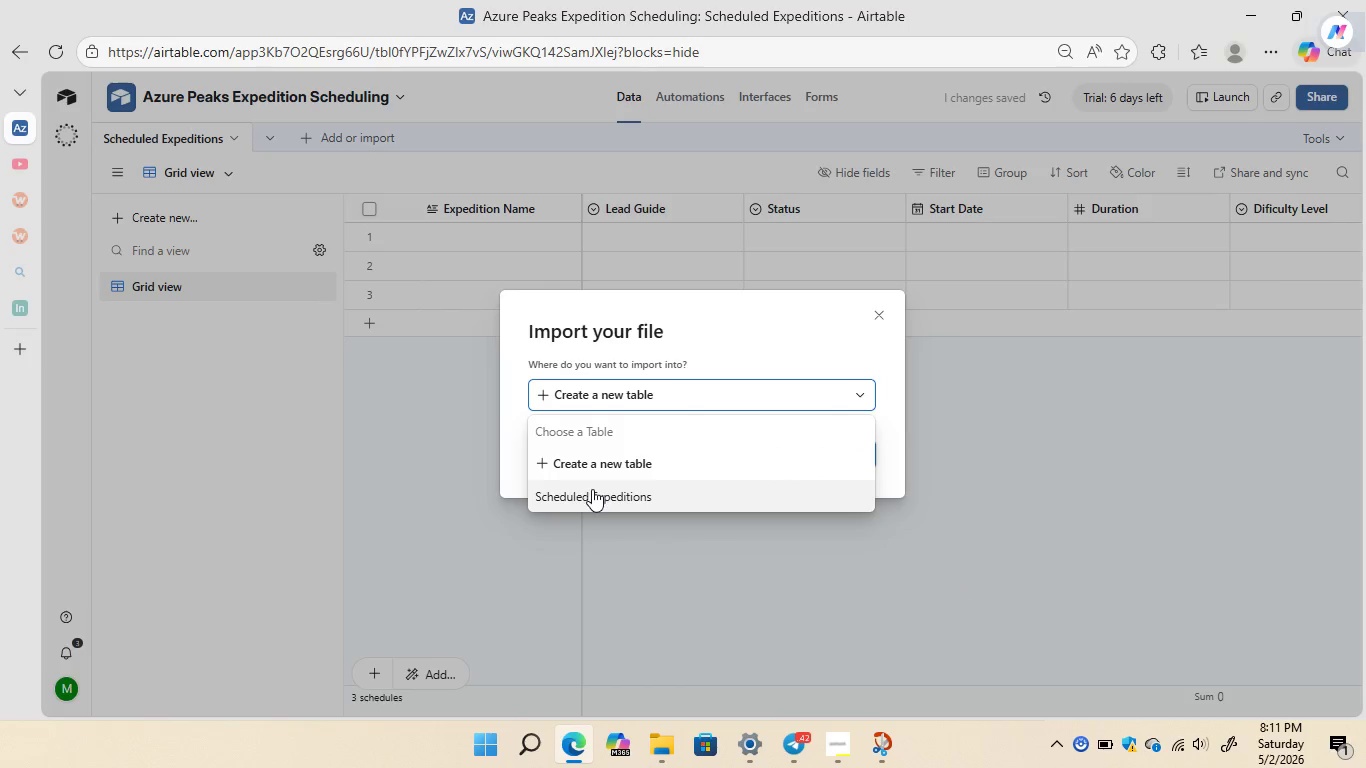 
left_click([590, 493])
 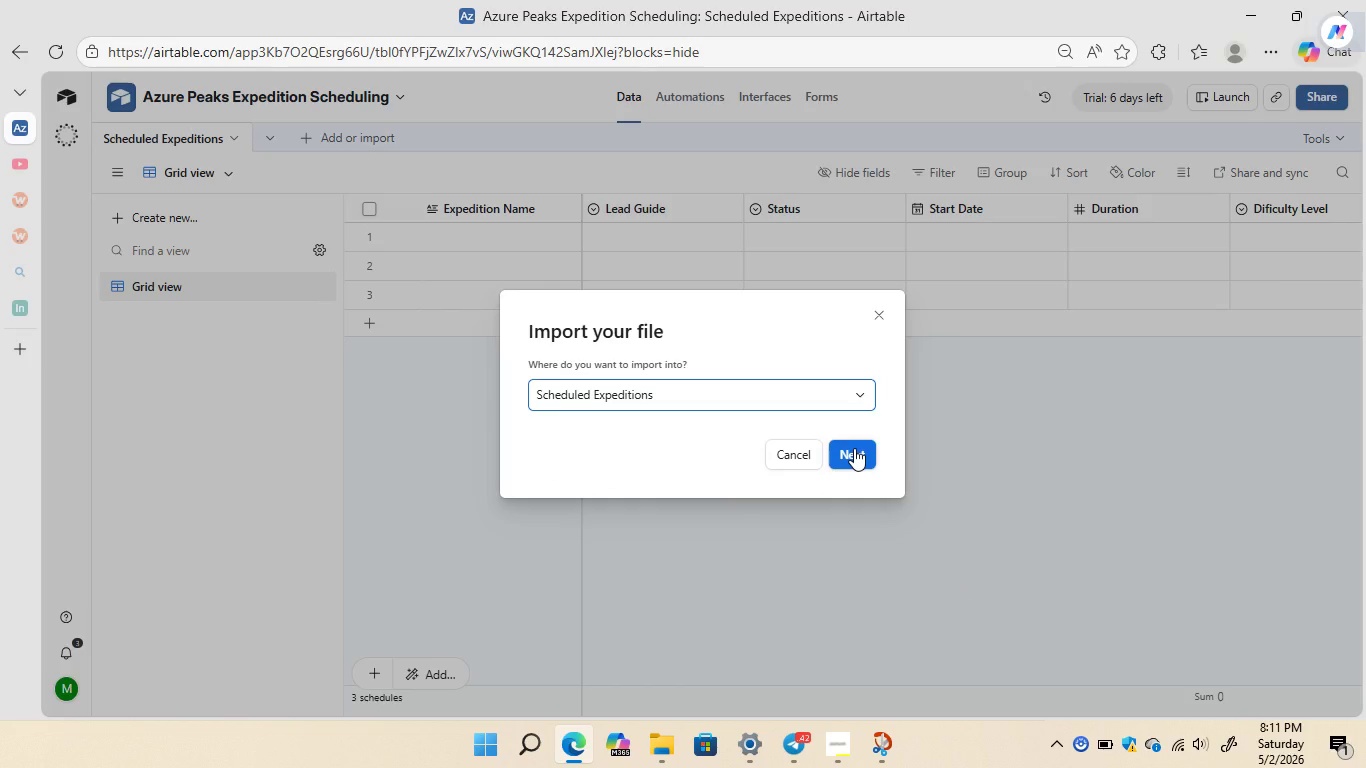 
left_click([854, 448])
 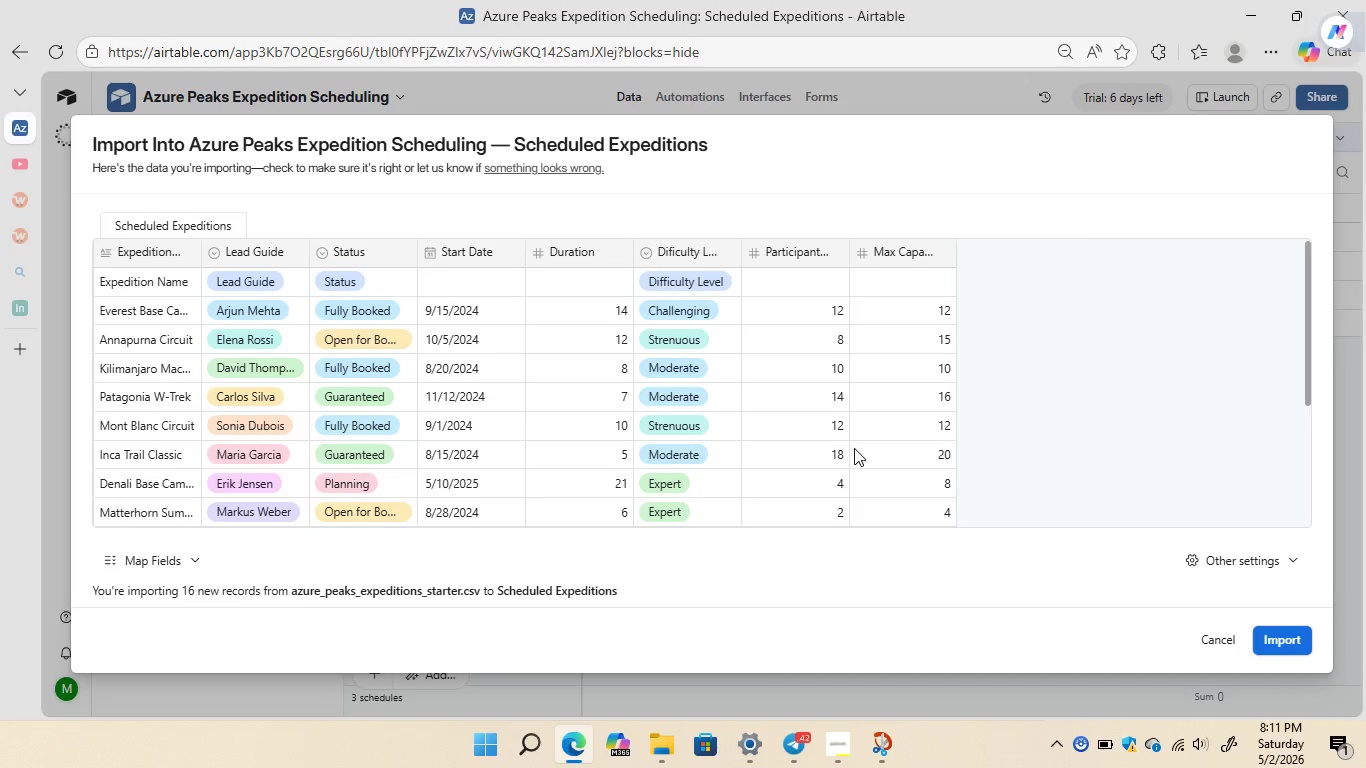 
wait(13.69)
 